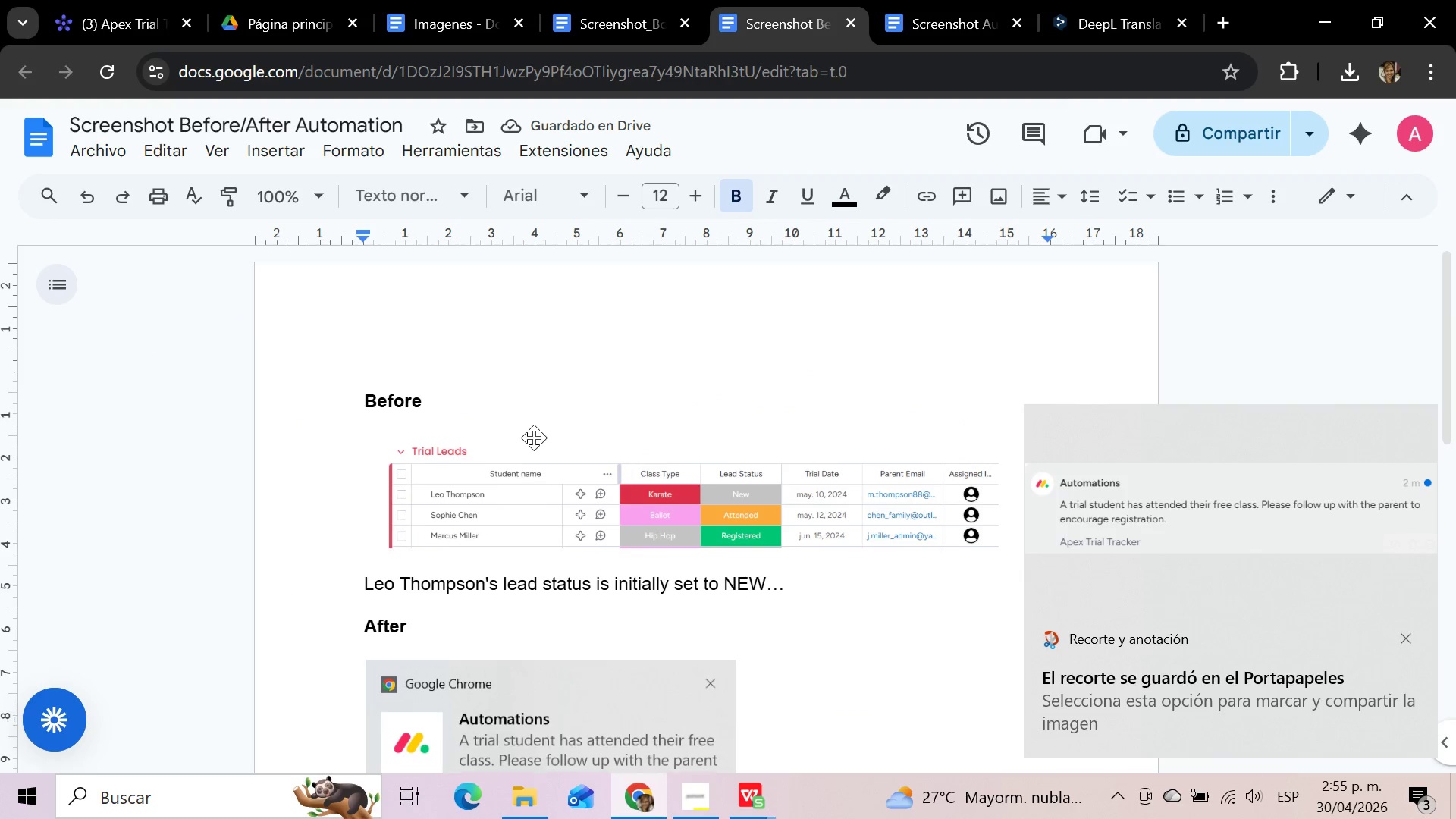 
scroll: coordinate [534, 438], scroll_direction: down, amount: 4.0
 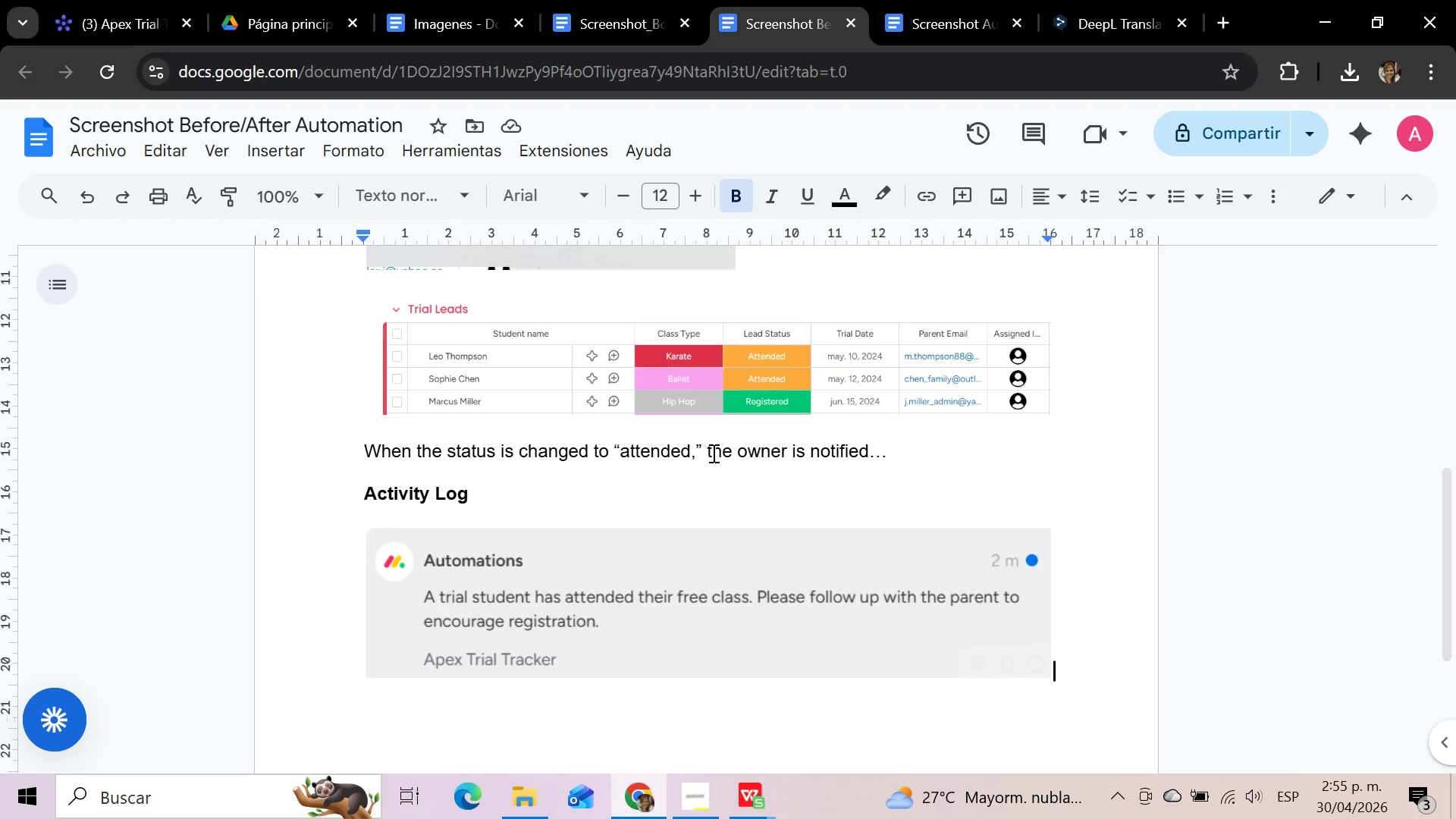 
left_click_drag(start_coordinate=[735, 451], to_coordinate=[869, 460])
 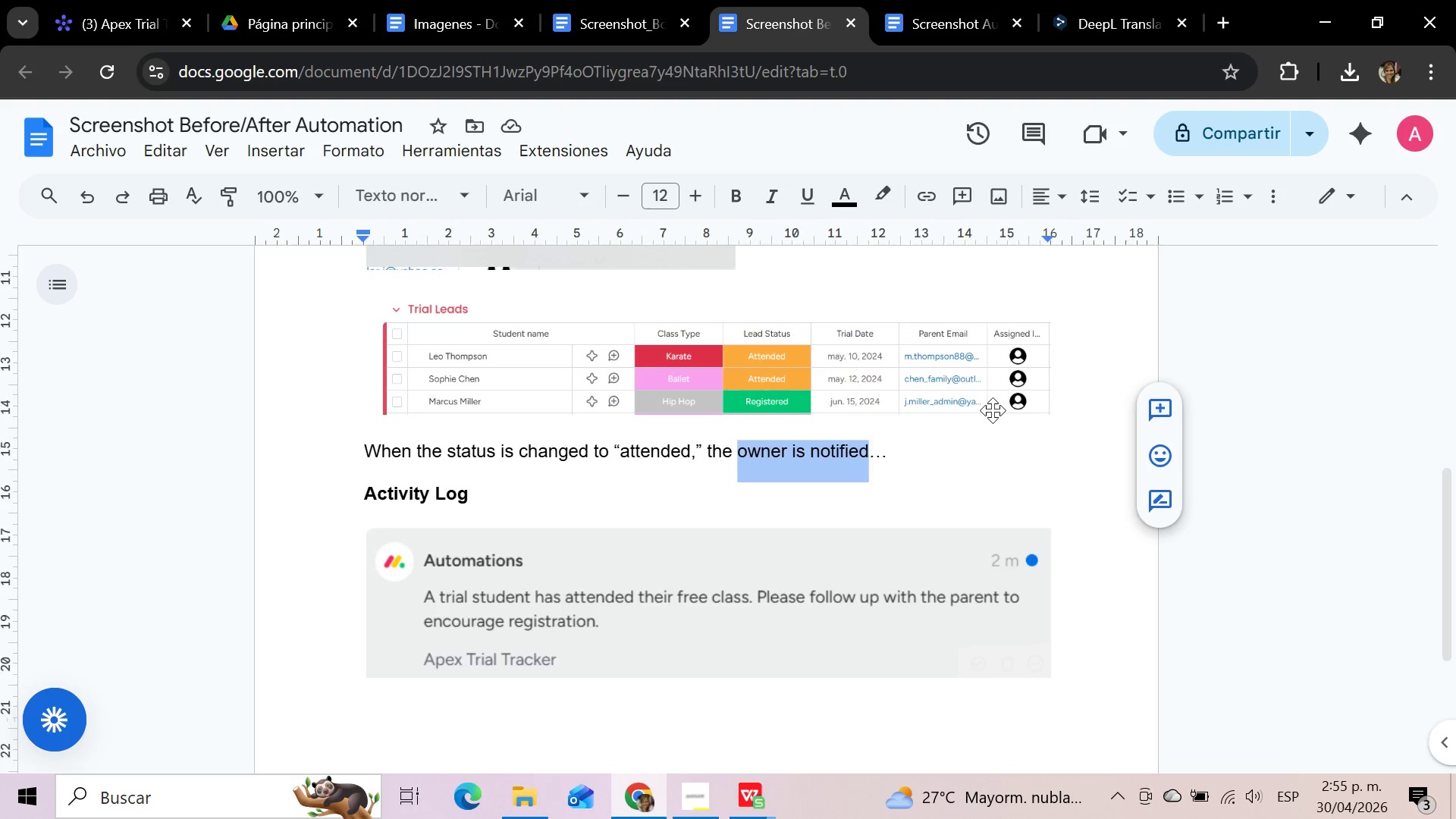 
key(Control+C)
 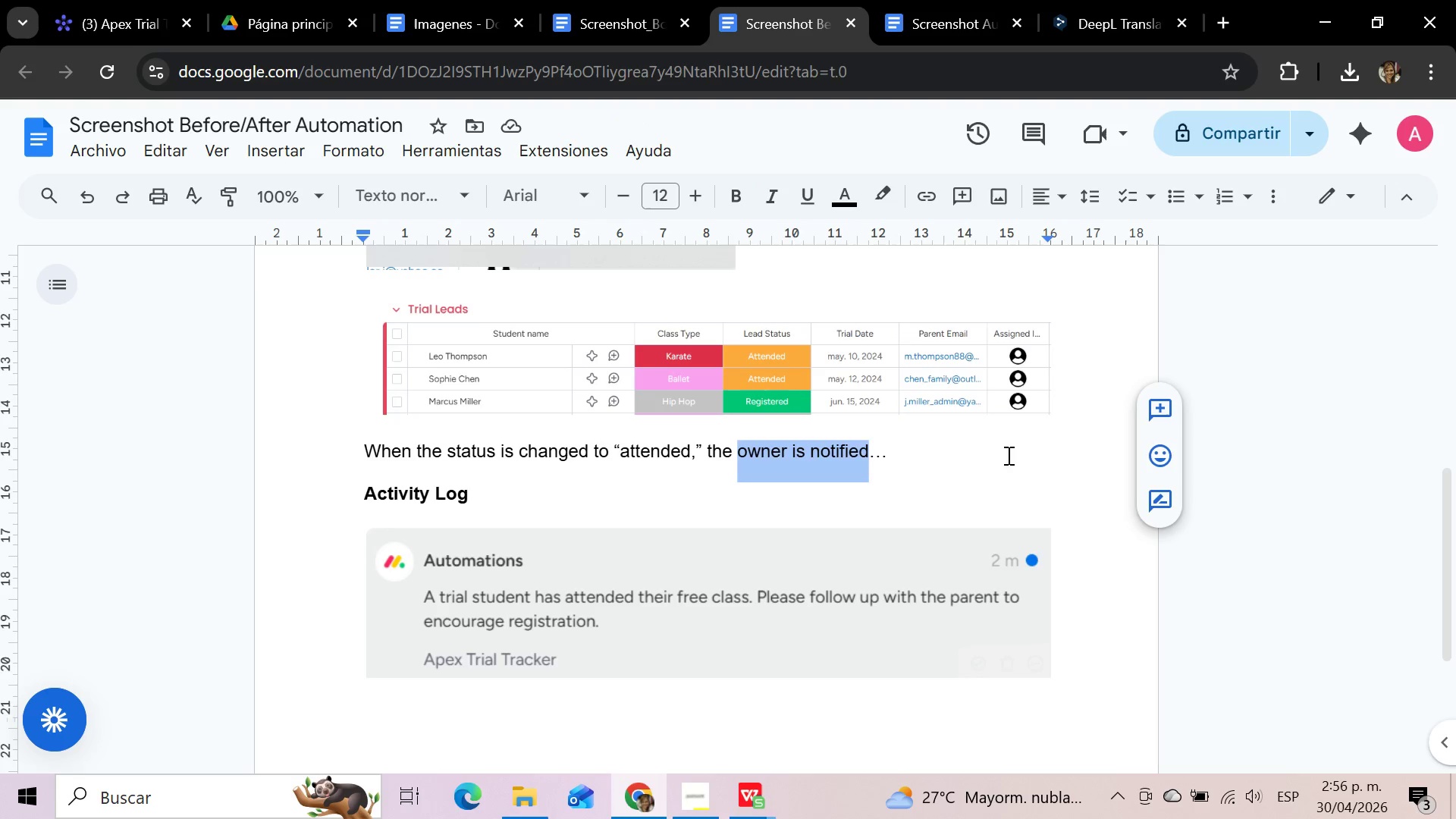 
left_click([1007, 472])
 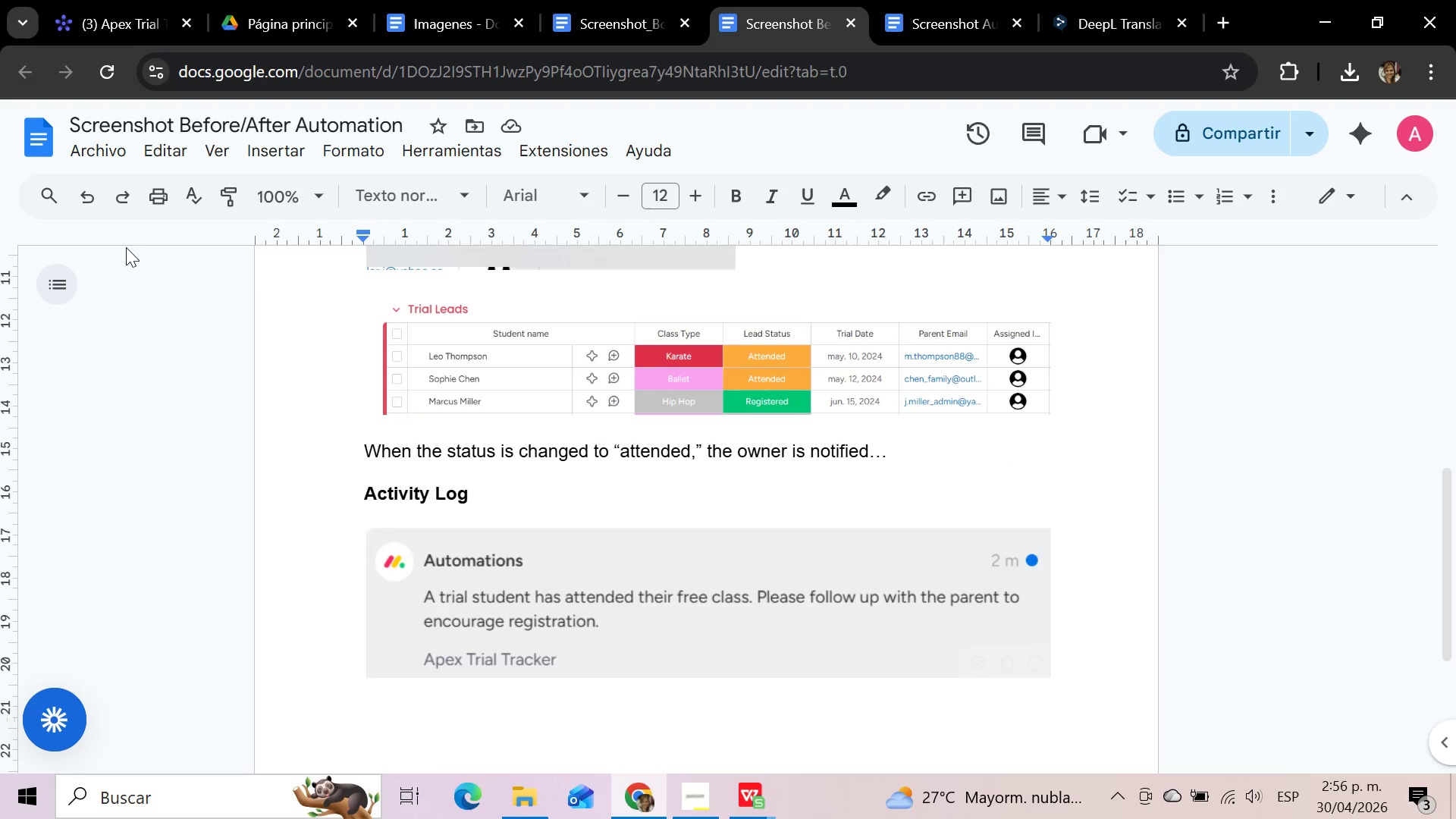 
mouse_move([104, 184])
 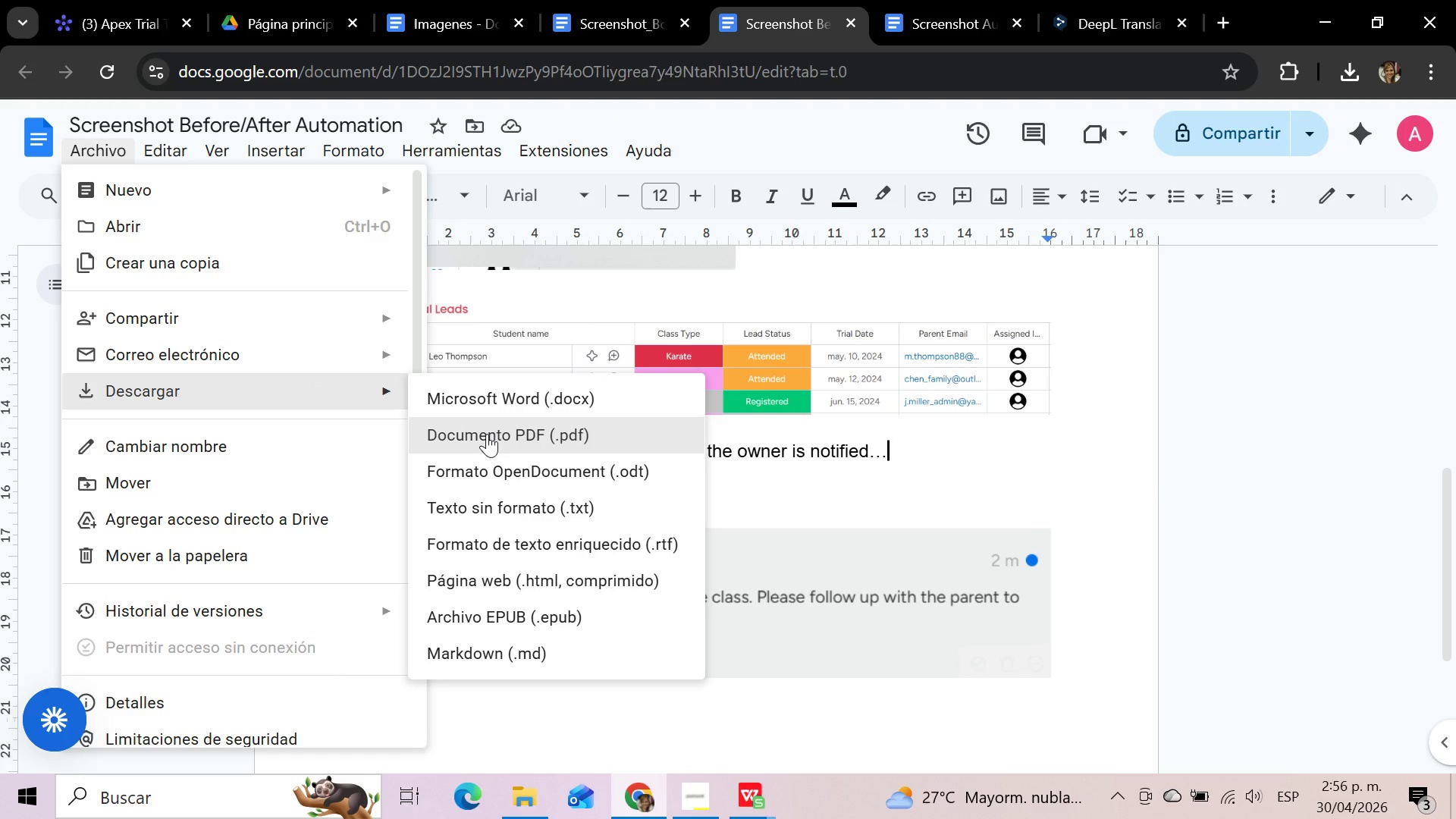 
left_click([487, 434])
 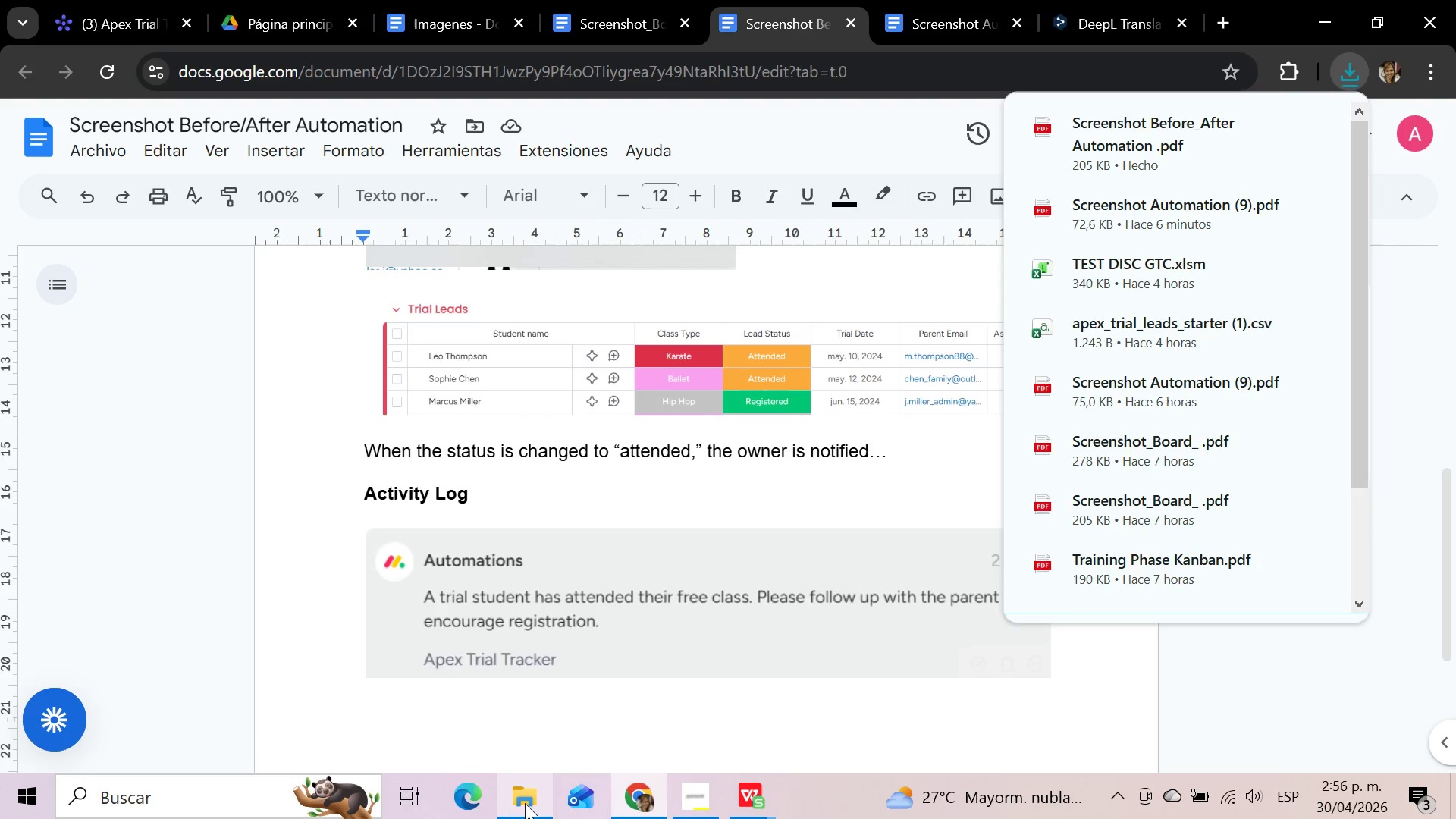 
left_click([525, 803])
 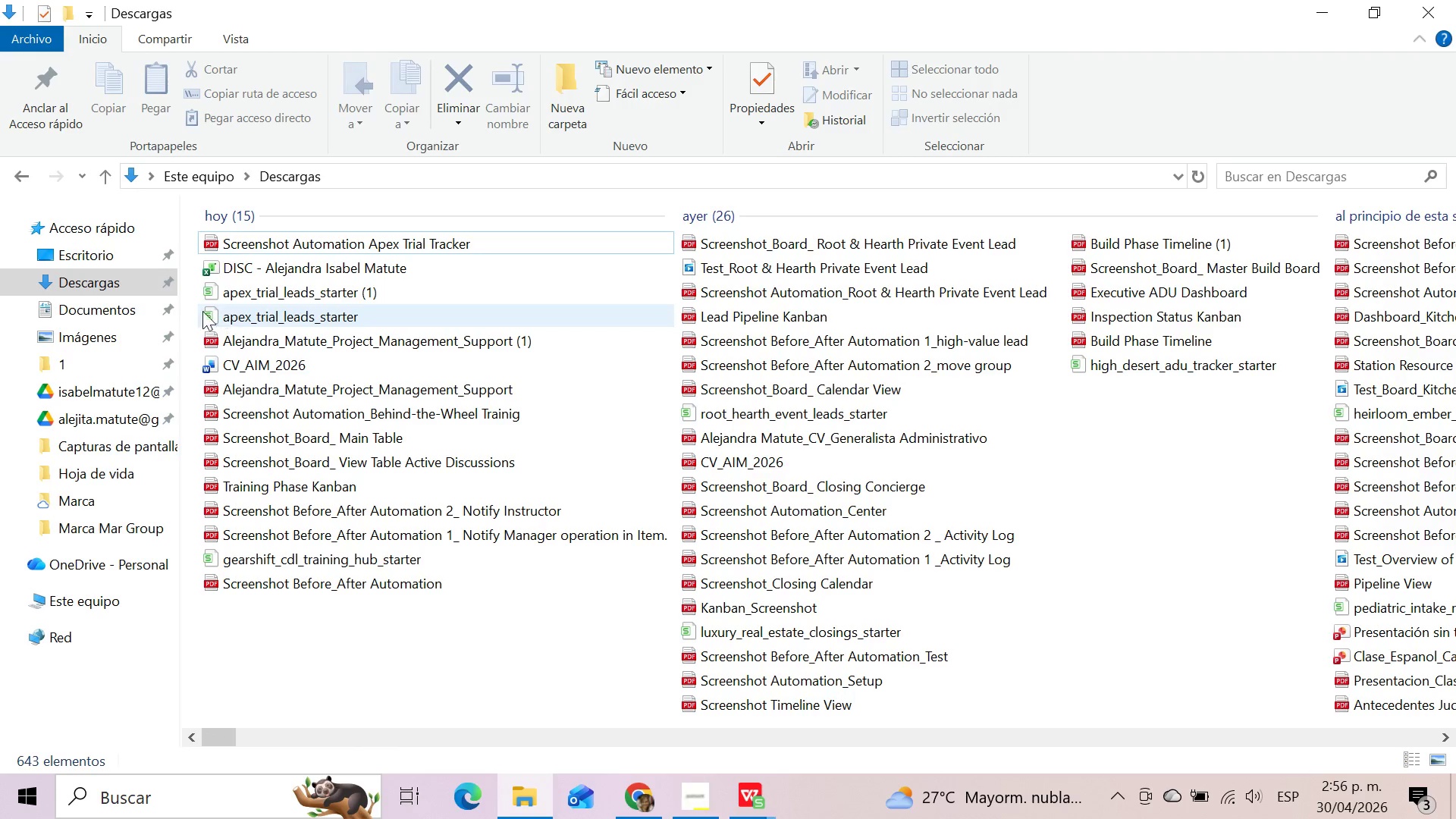 
left_click([125, 284])
 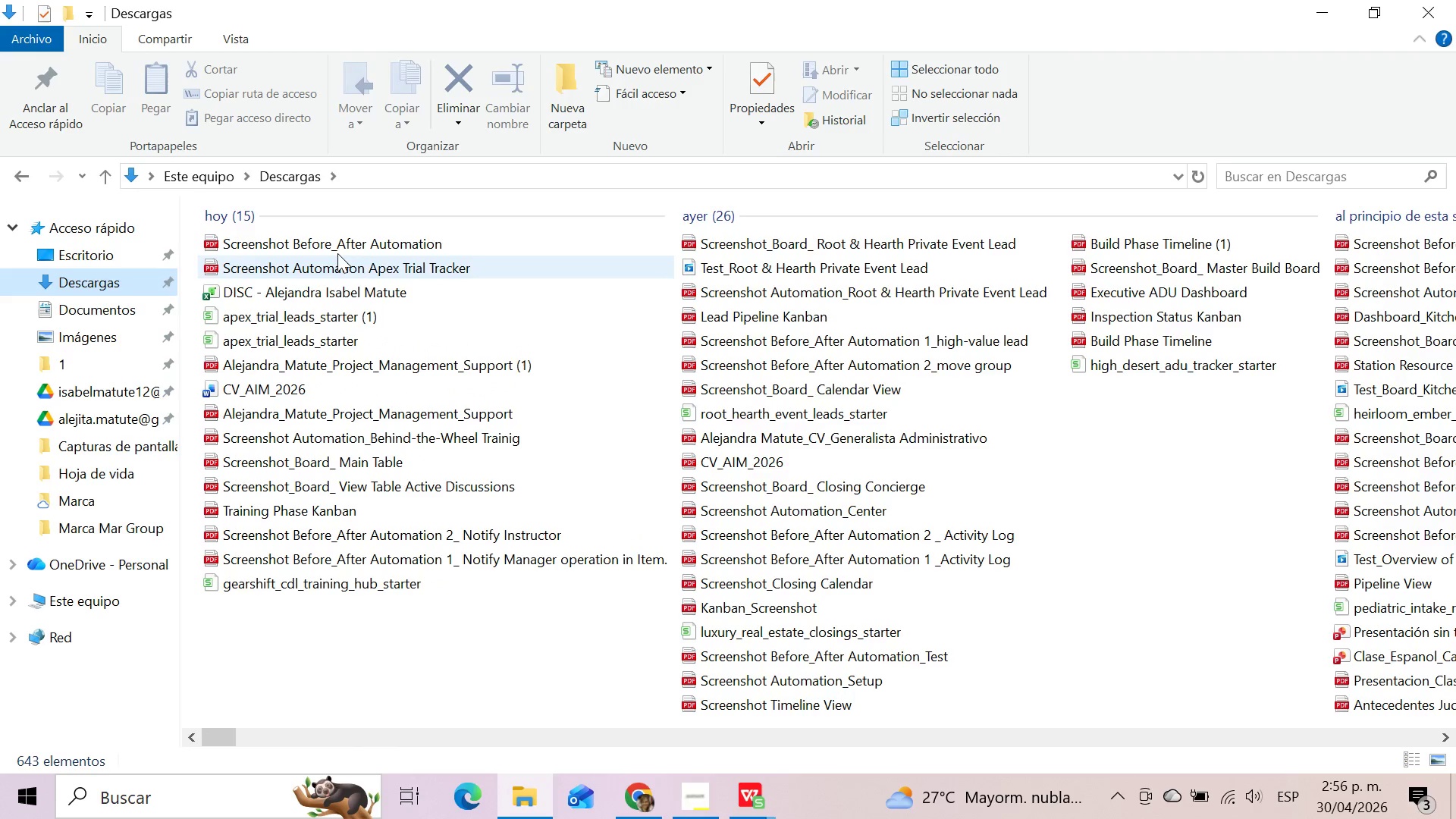 
left_click([339, 253])
 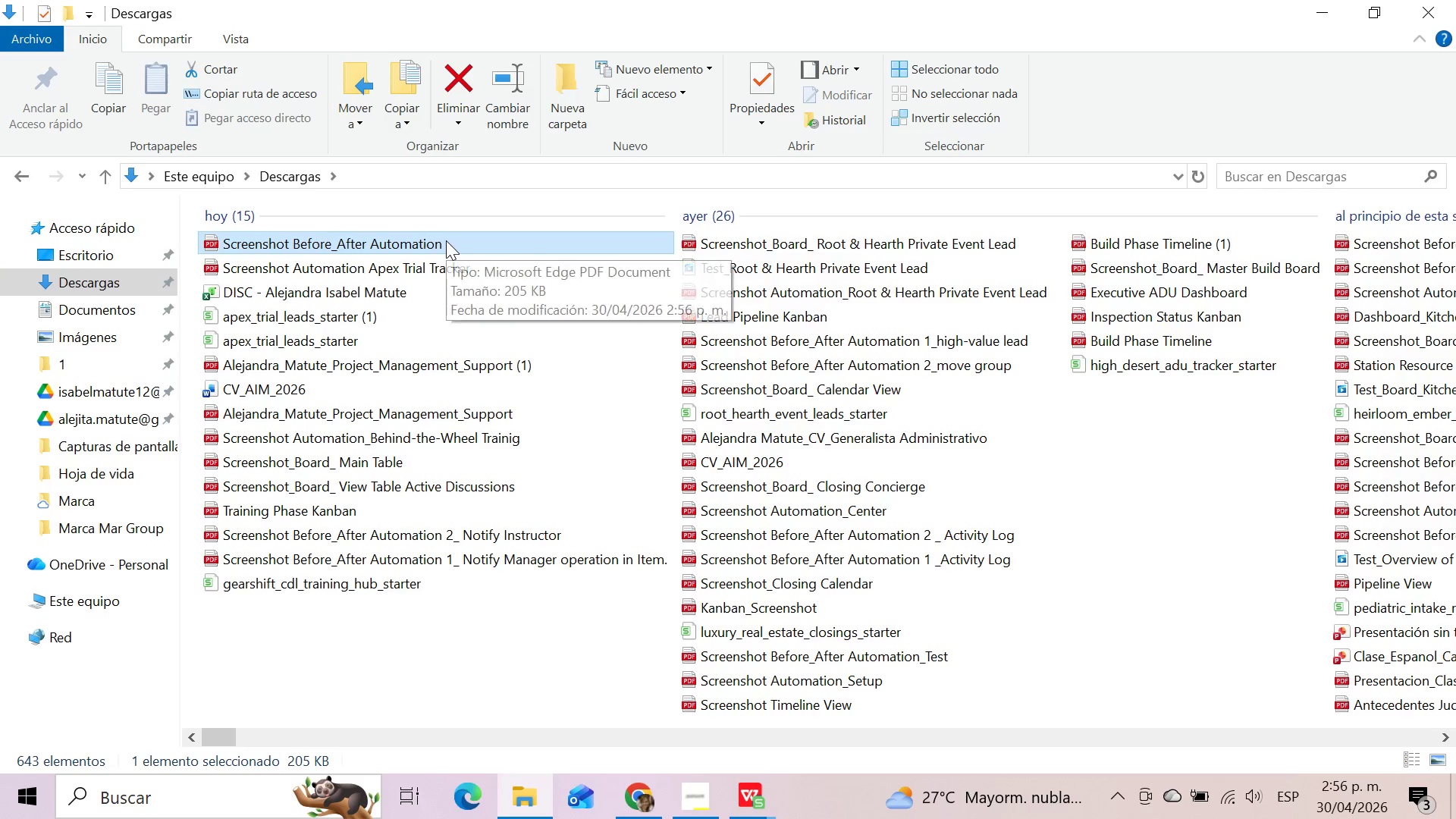 
left_click([446, 240])
 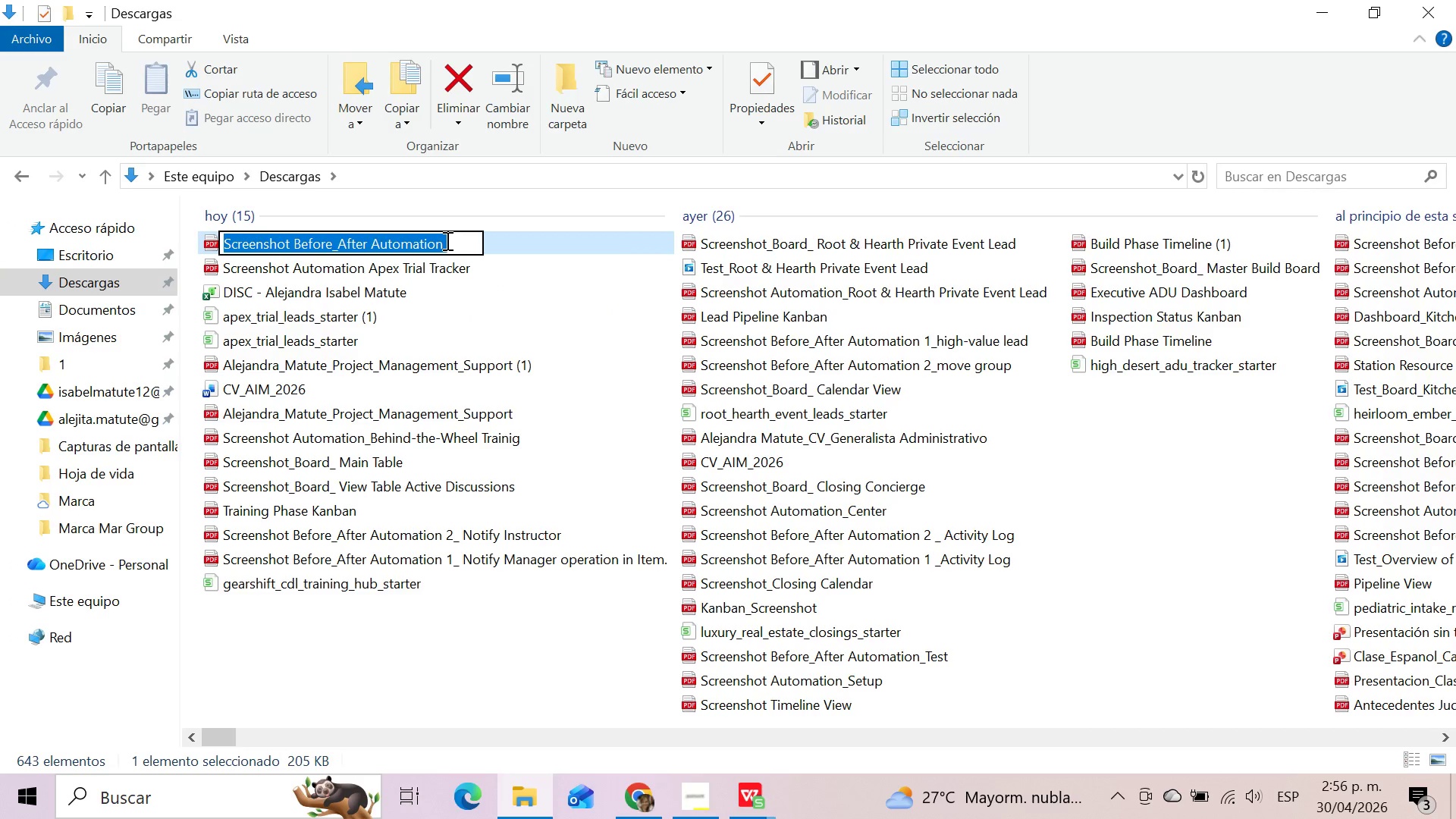 
left_click([446, 240])
 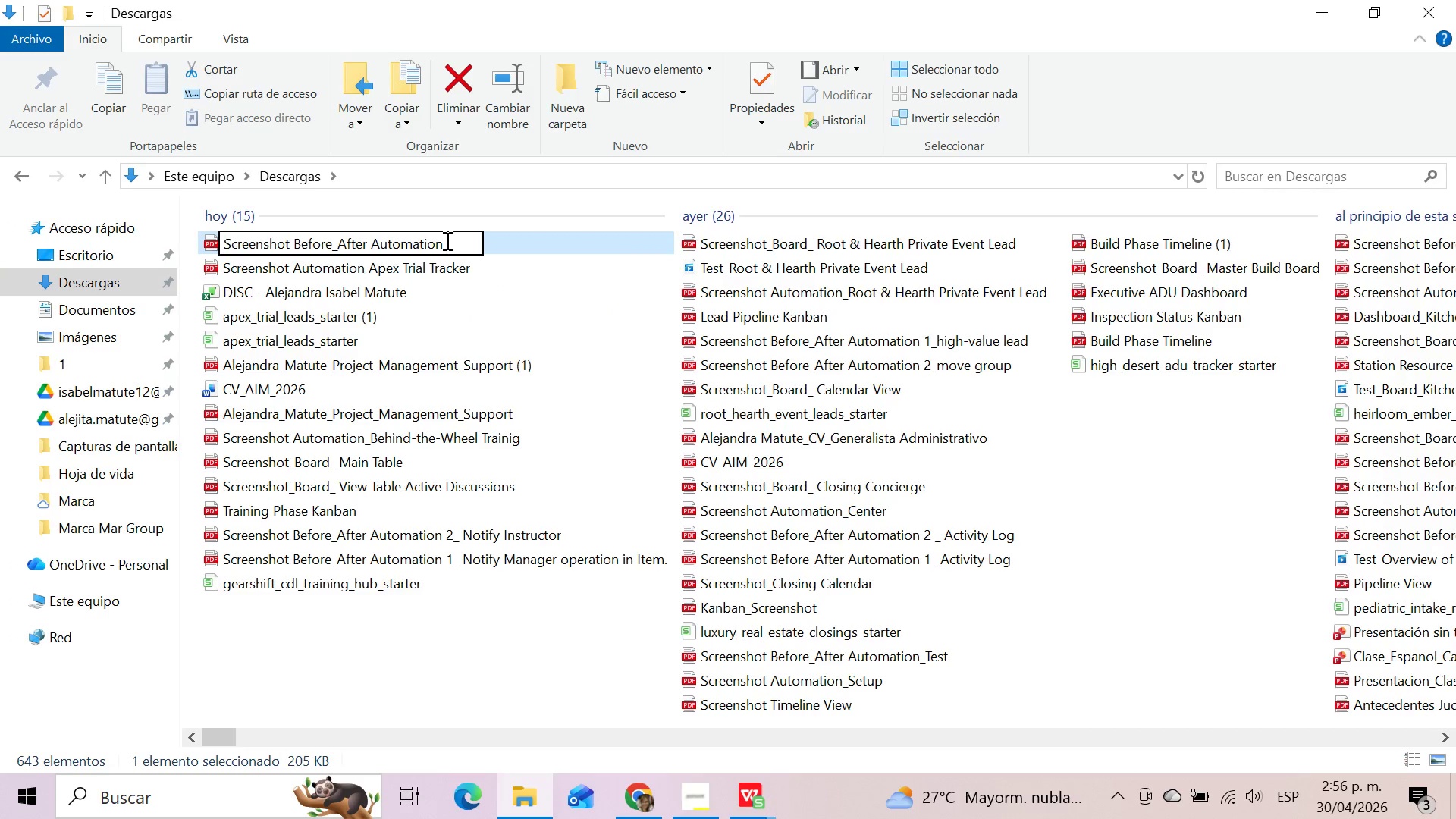 
key(Shift+Minus)
 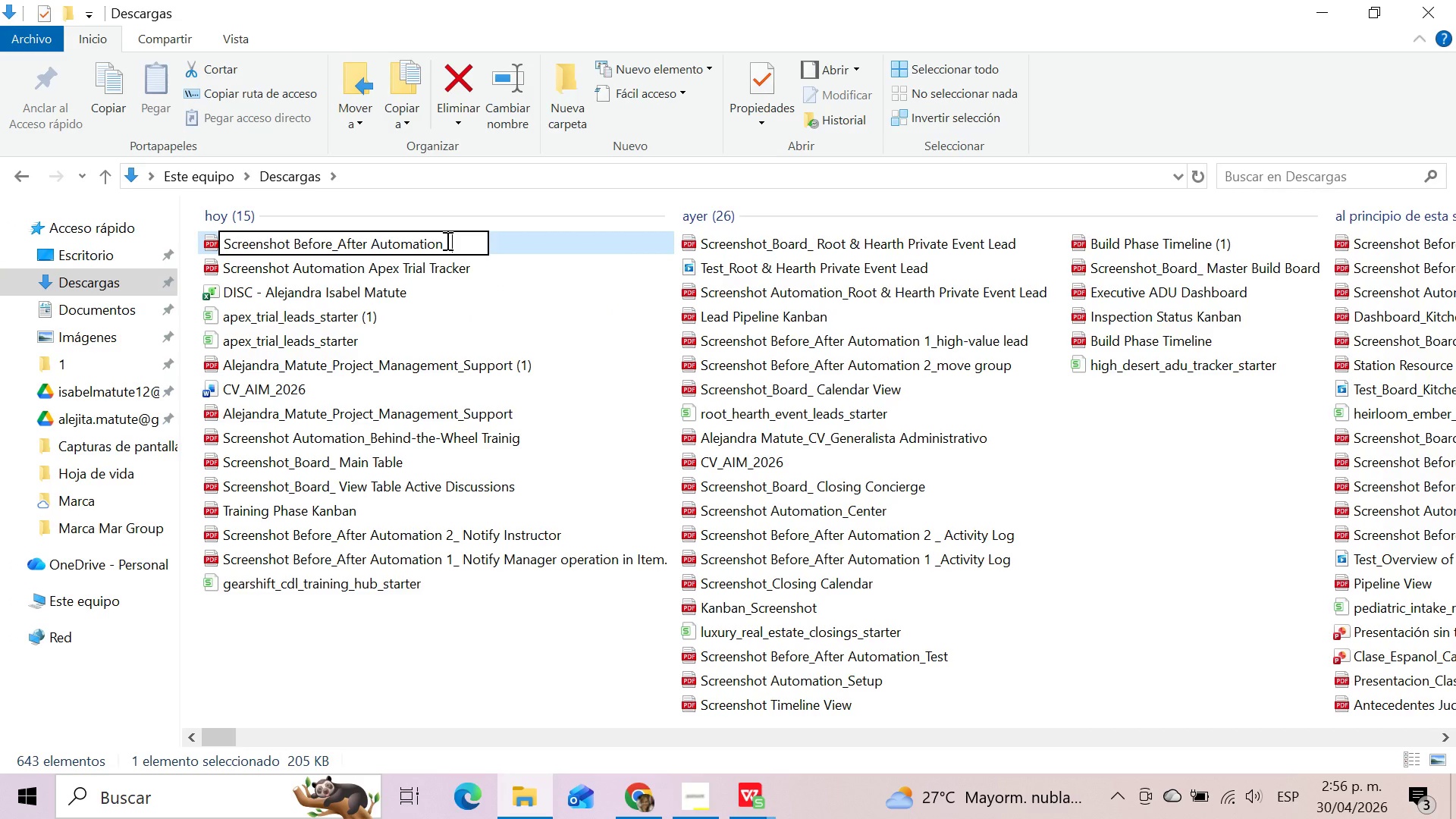 
key(Control+V)
 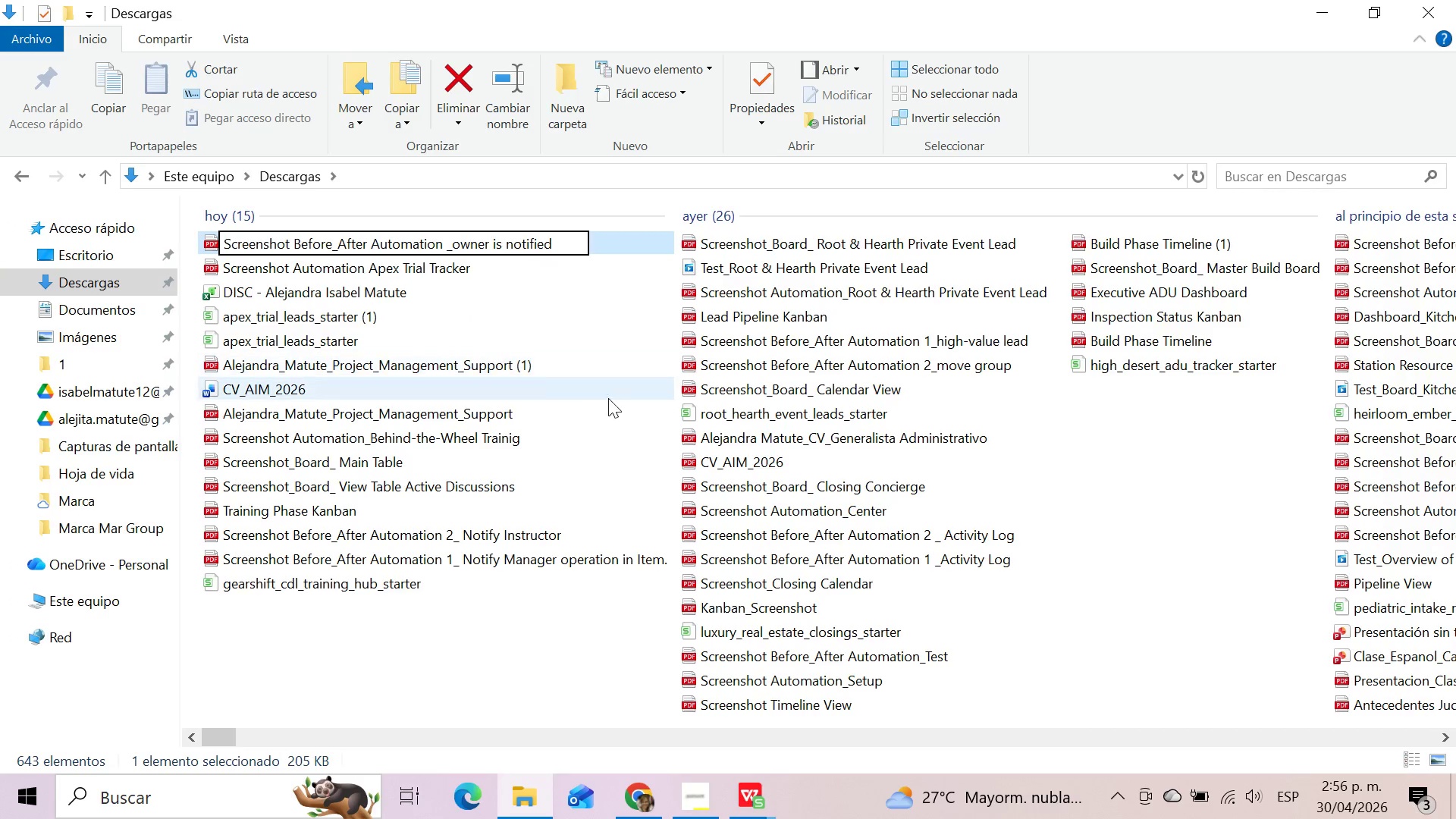 
left_click([472, 639])
 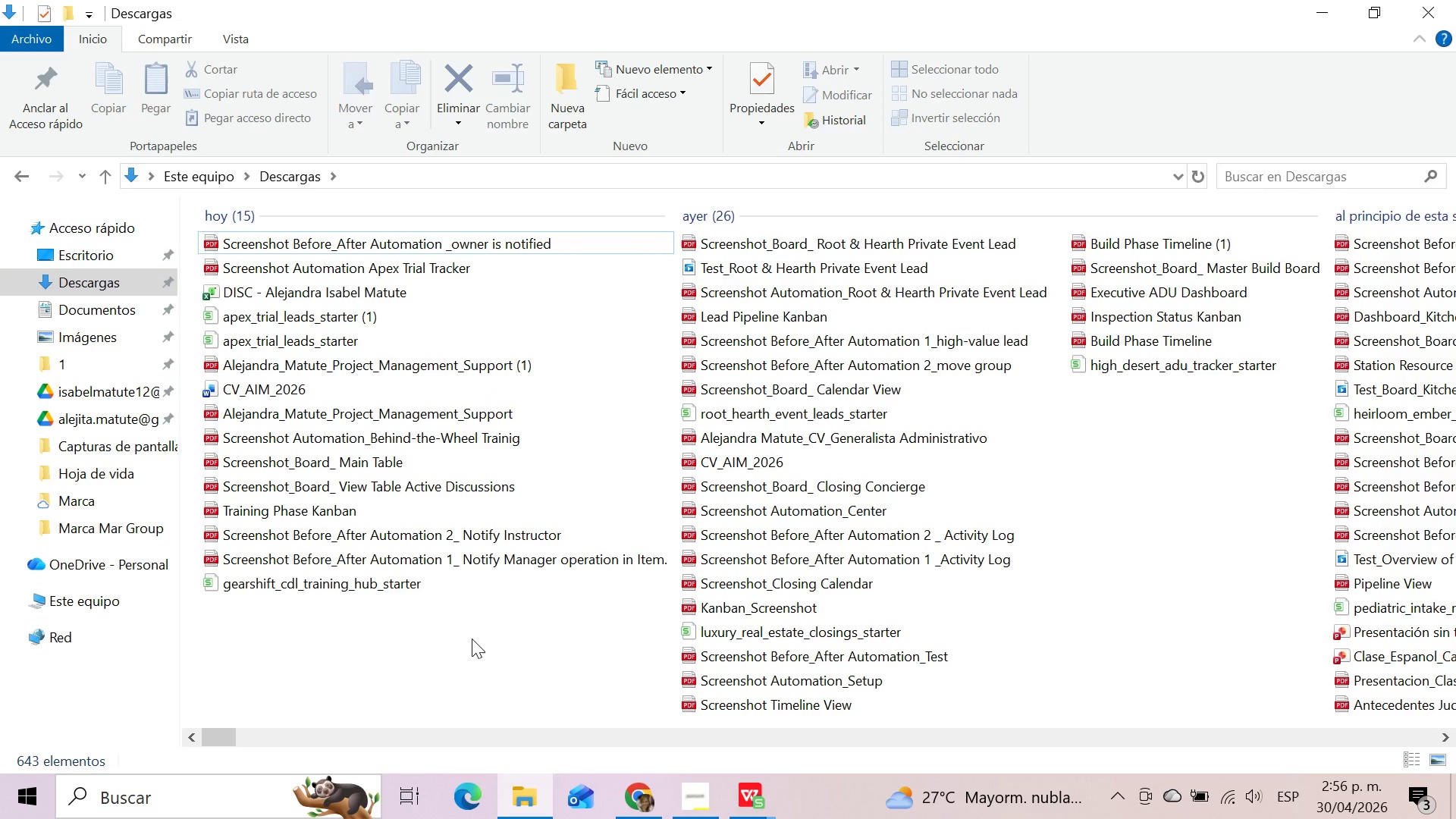 
left_click([471, 639])
 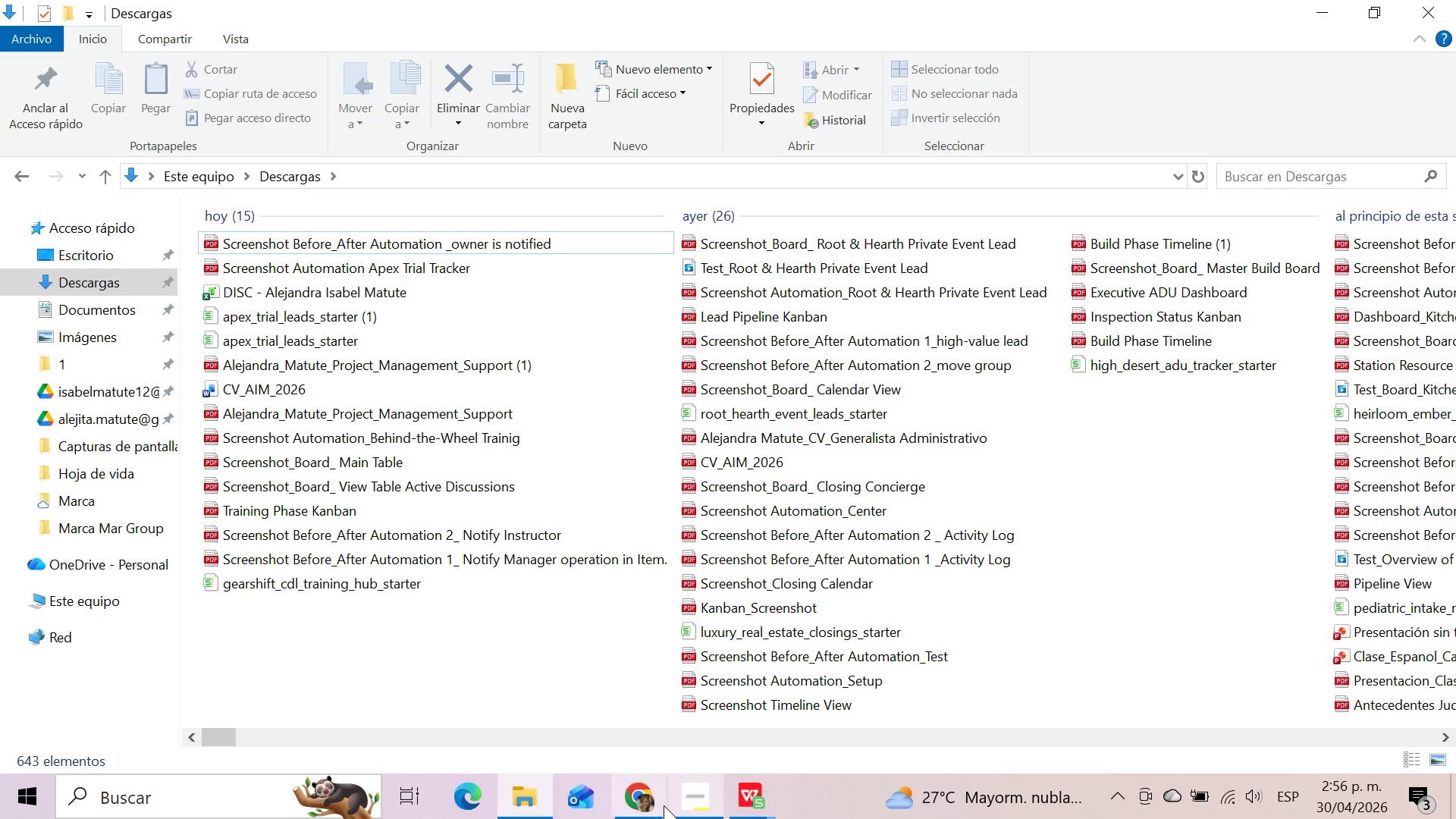 
left_click([651, 805])
 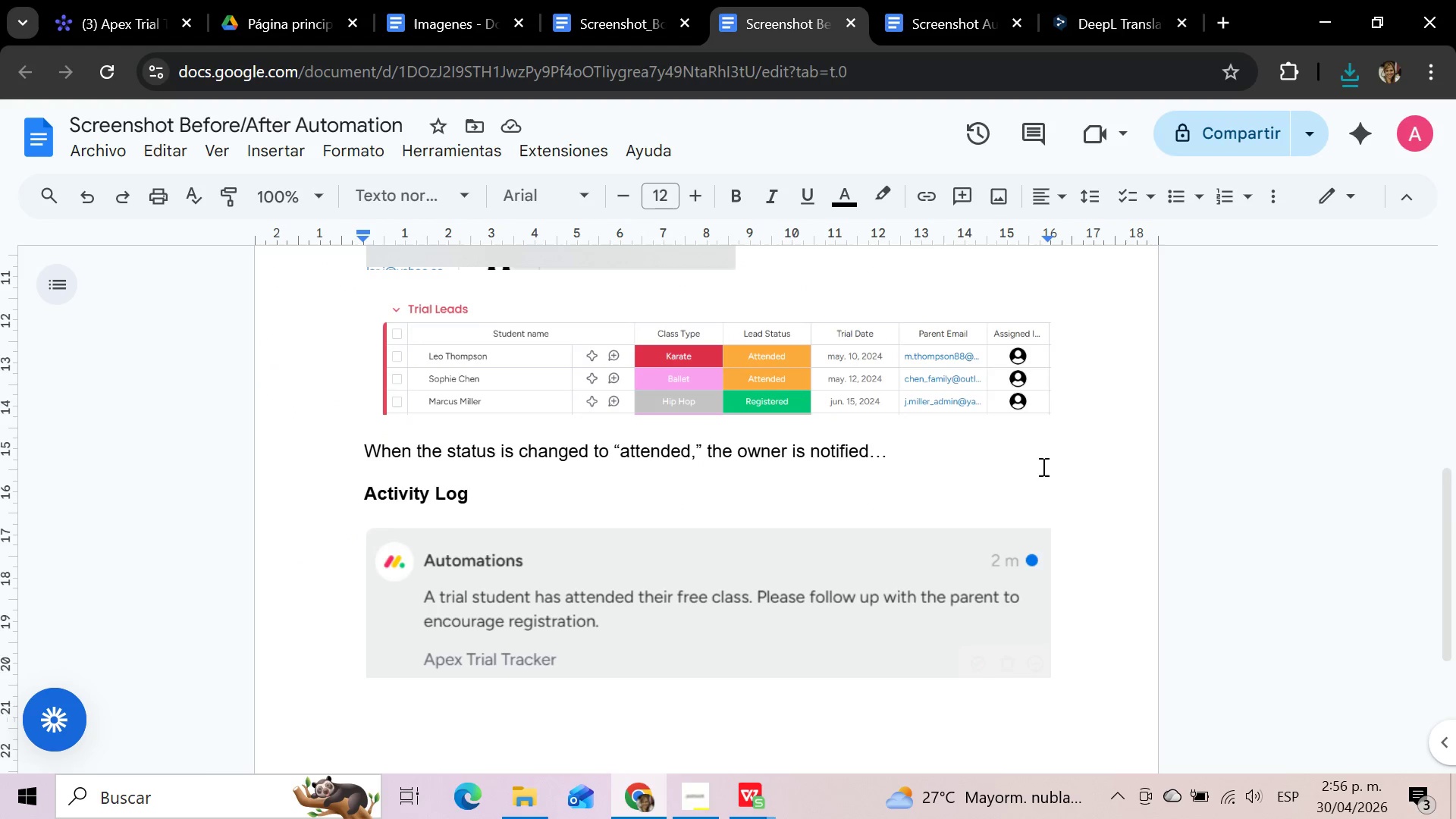 
left_click([1042, 466])
 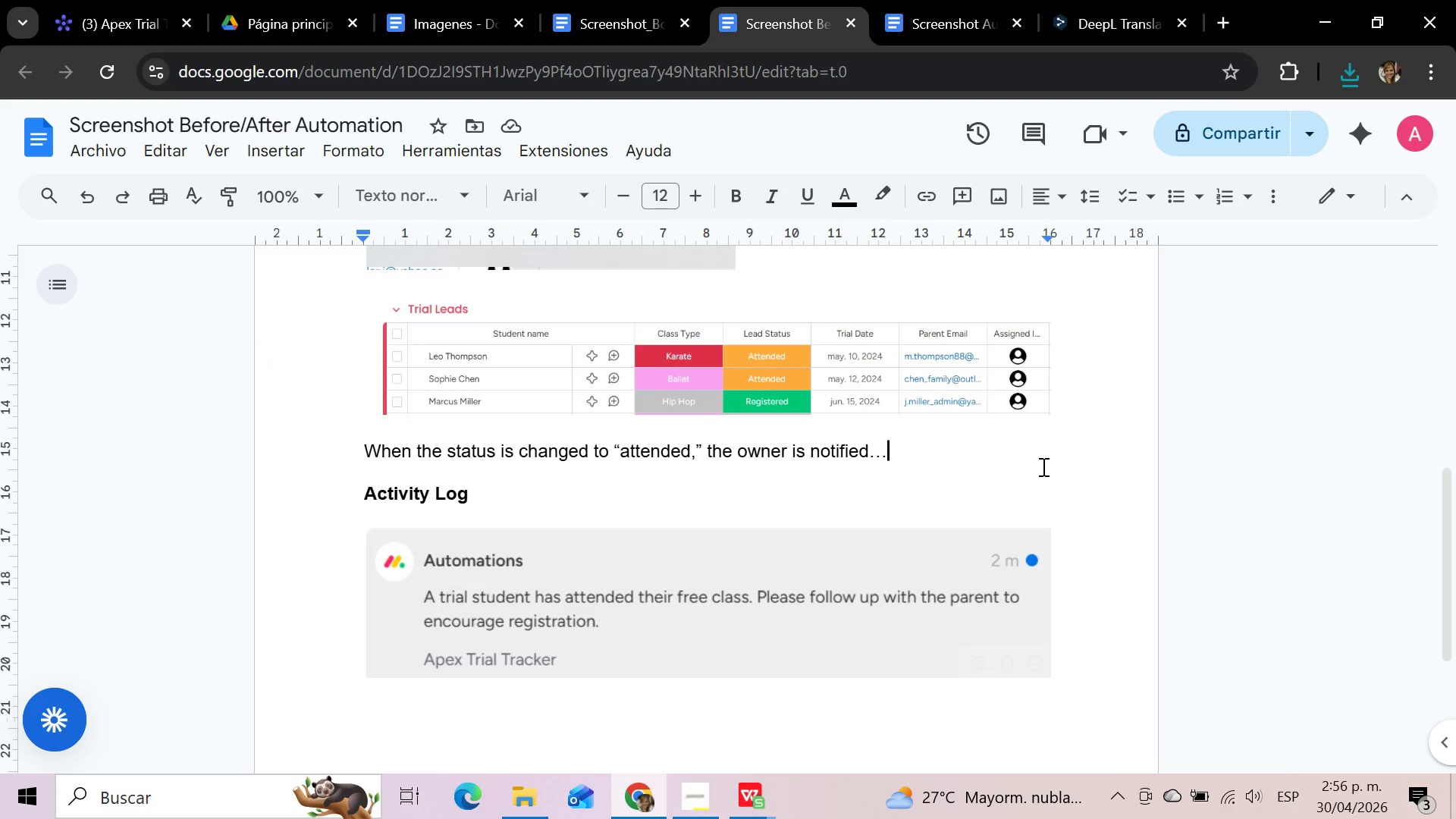 
scroll: coordinate [1042, 466], scroll_direction: up, amount: 10.0
 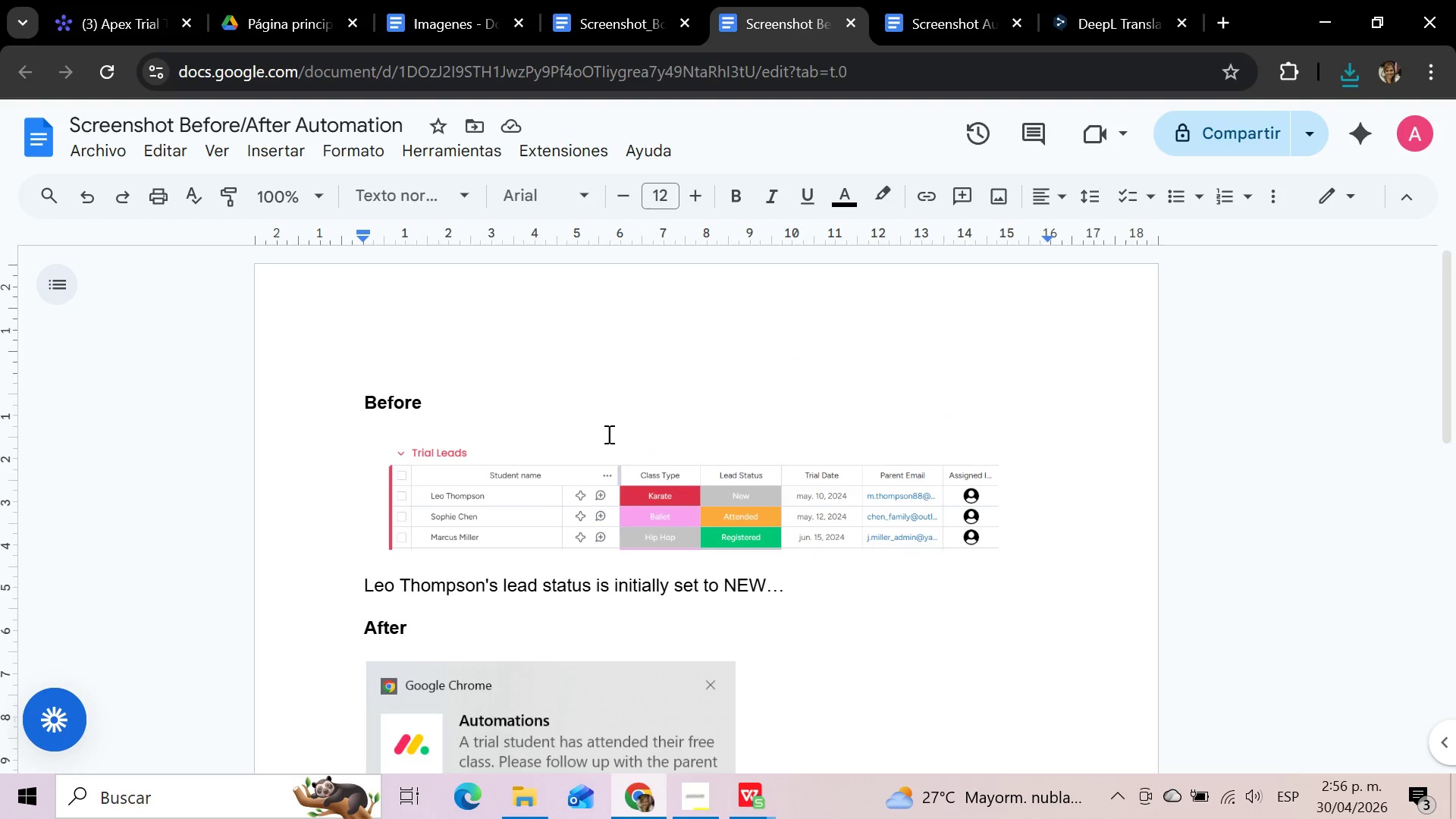 
left_click([617, 469])
 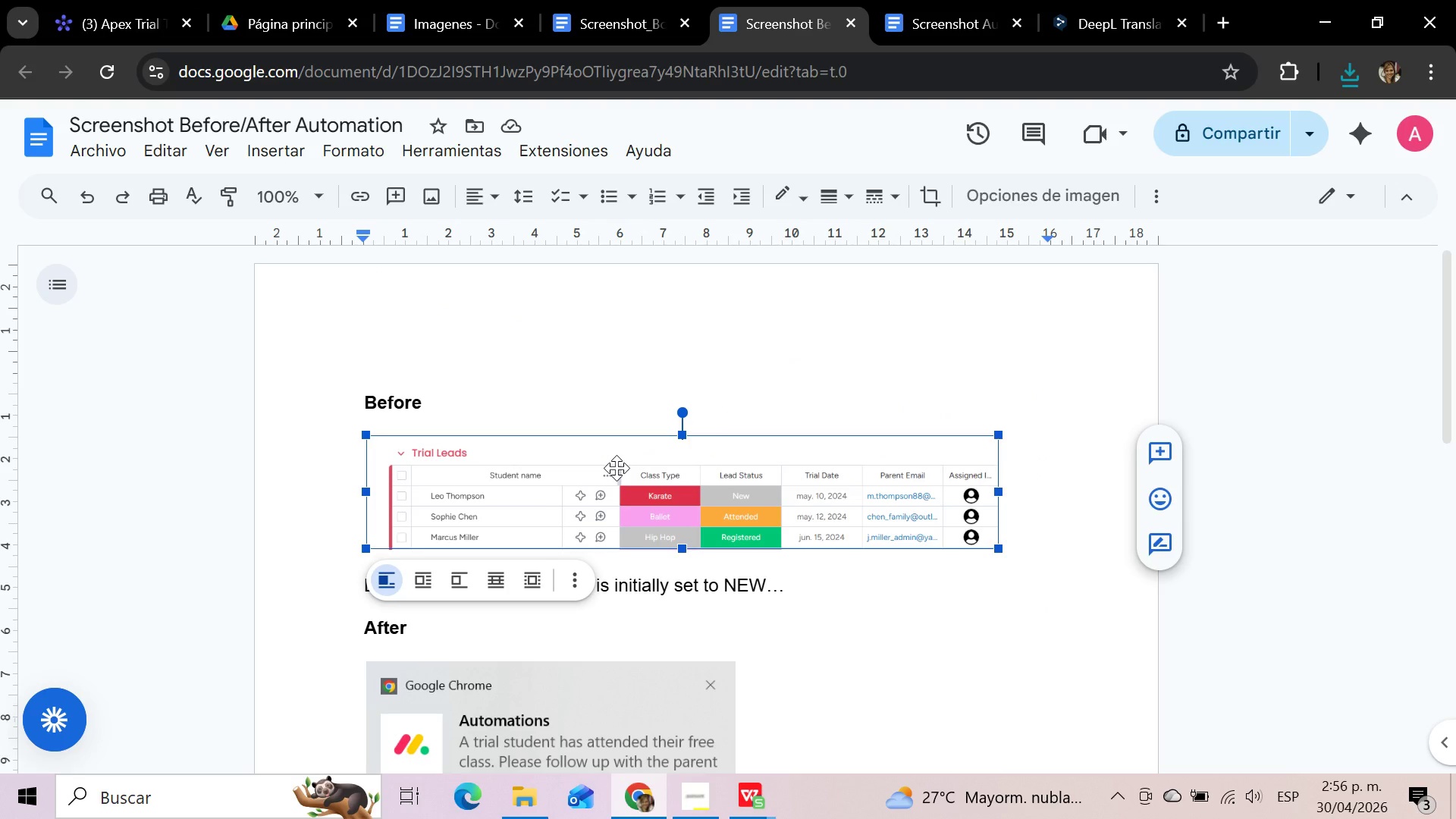 
key(Delete)
 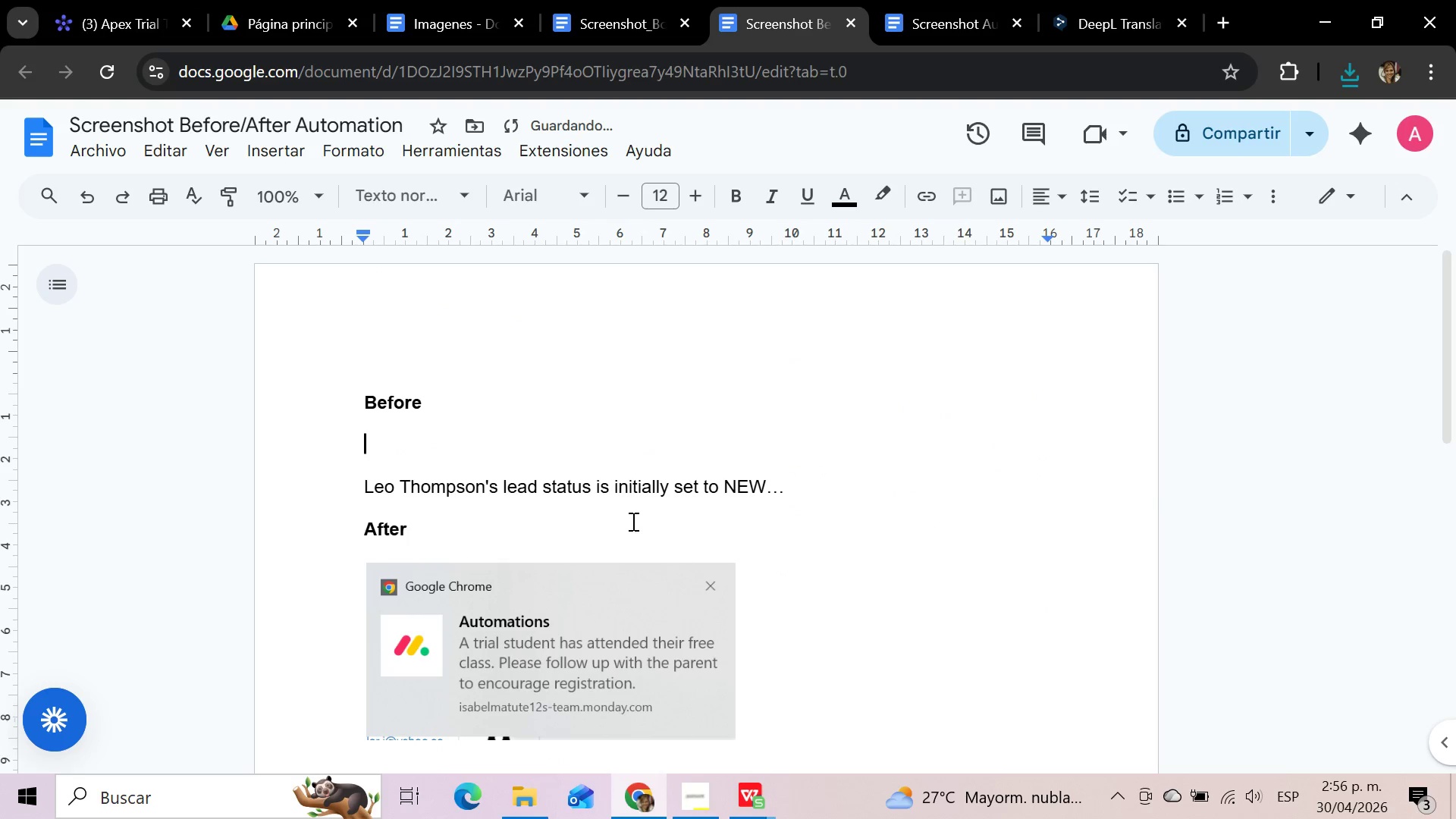 
left_click([623, 562])
 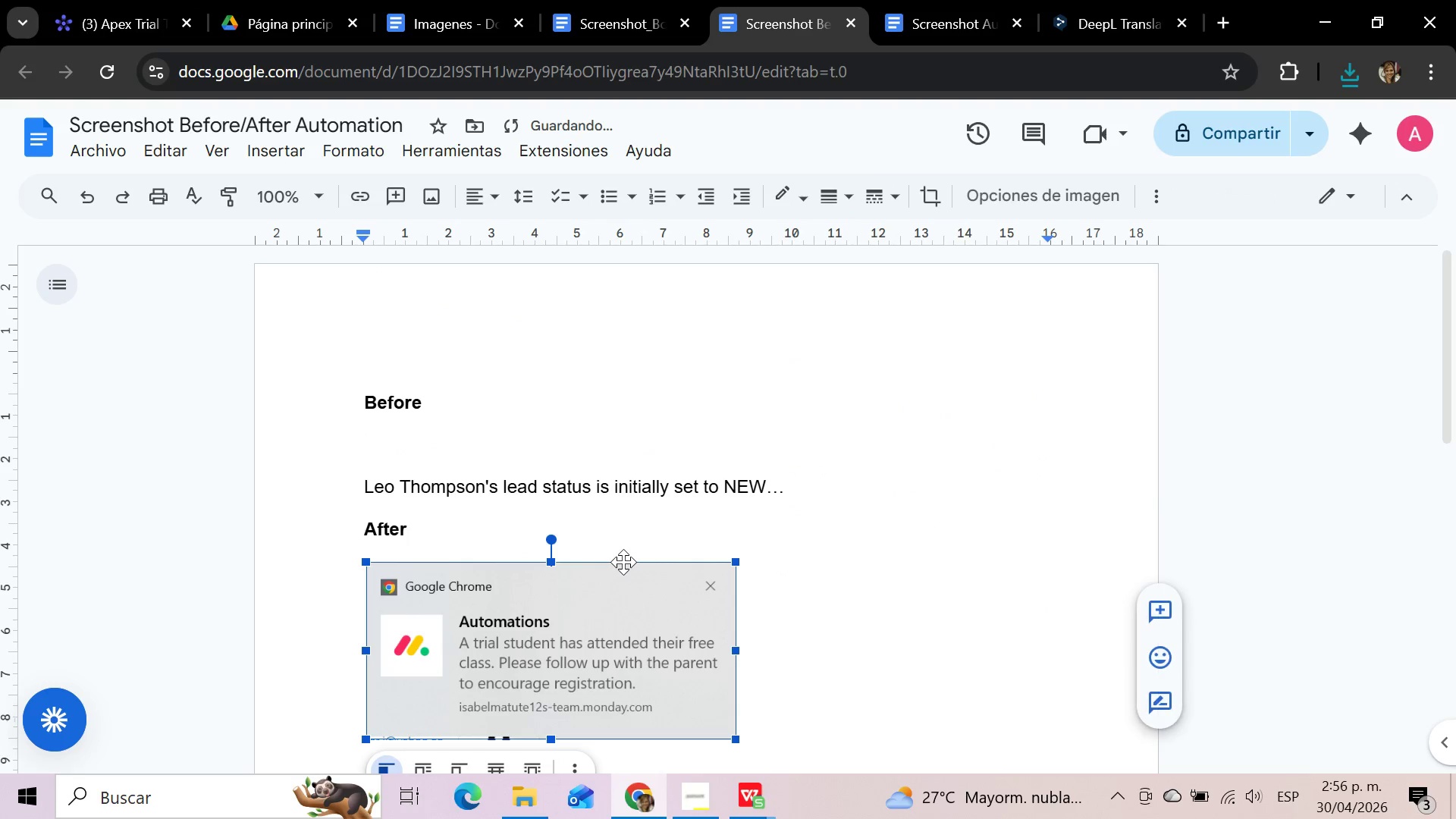 
key(Delete)
 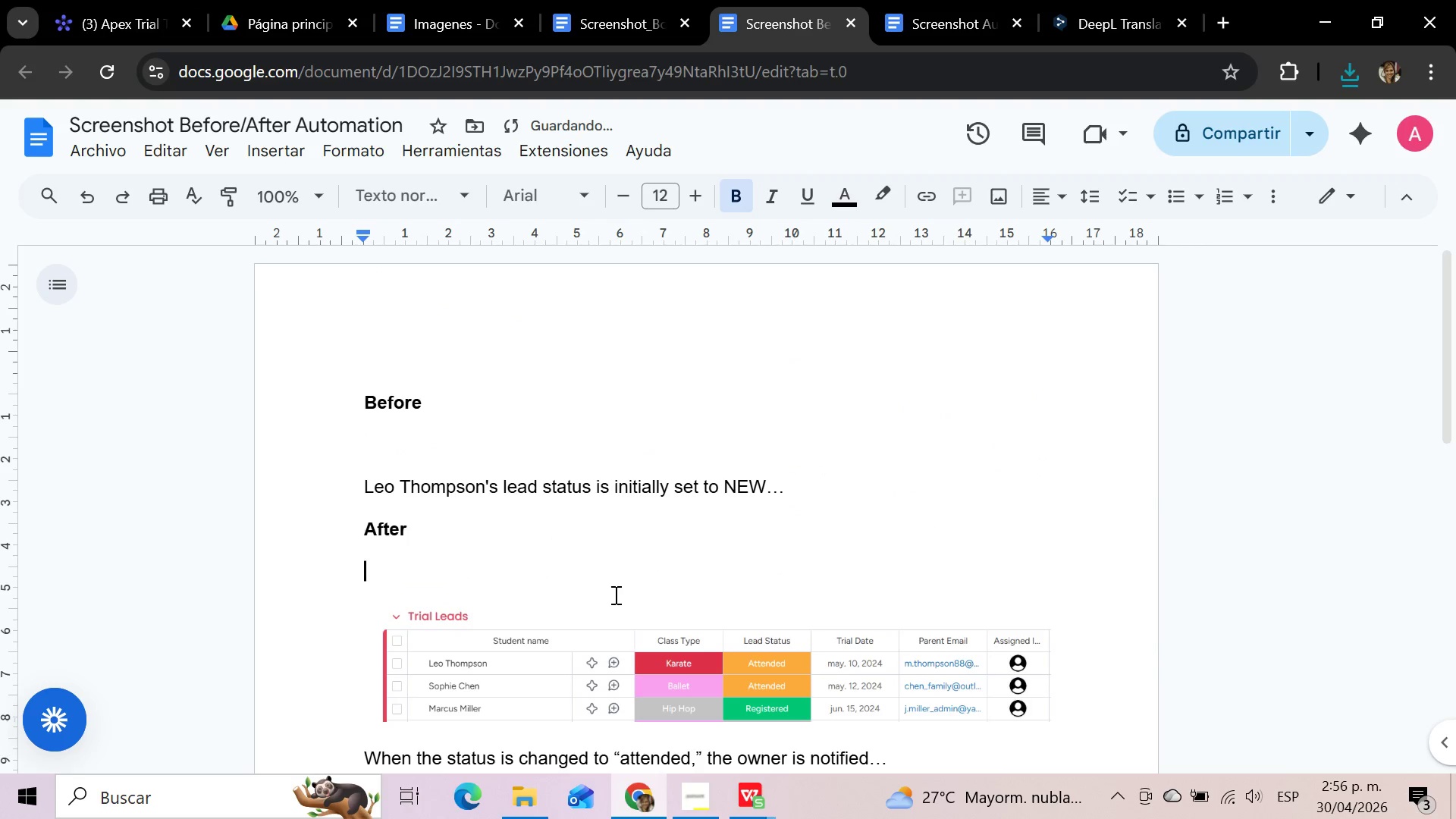 
left_click([613, 625])
 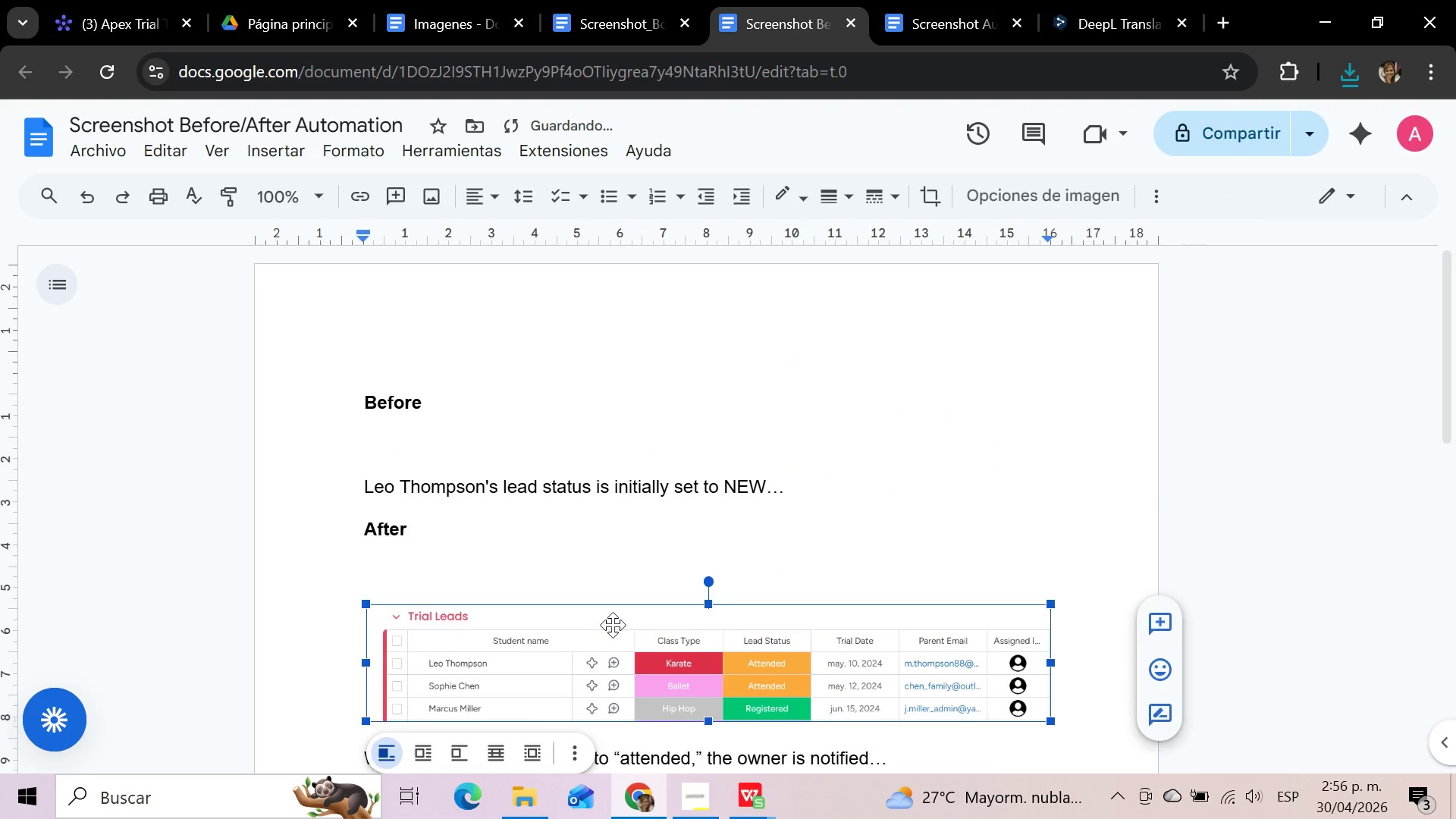 
key(Delete)
 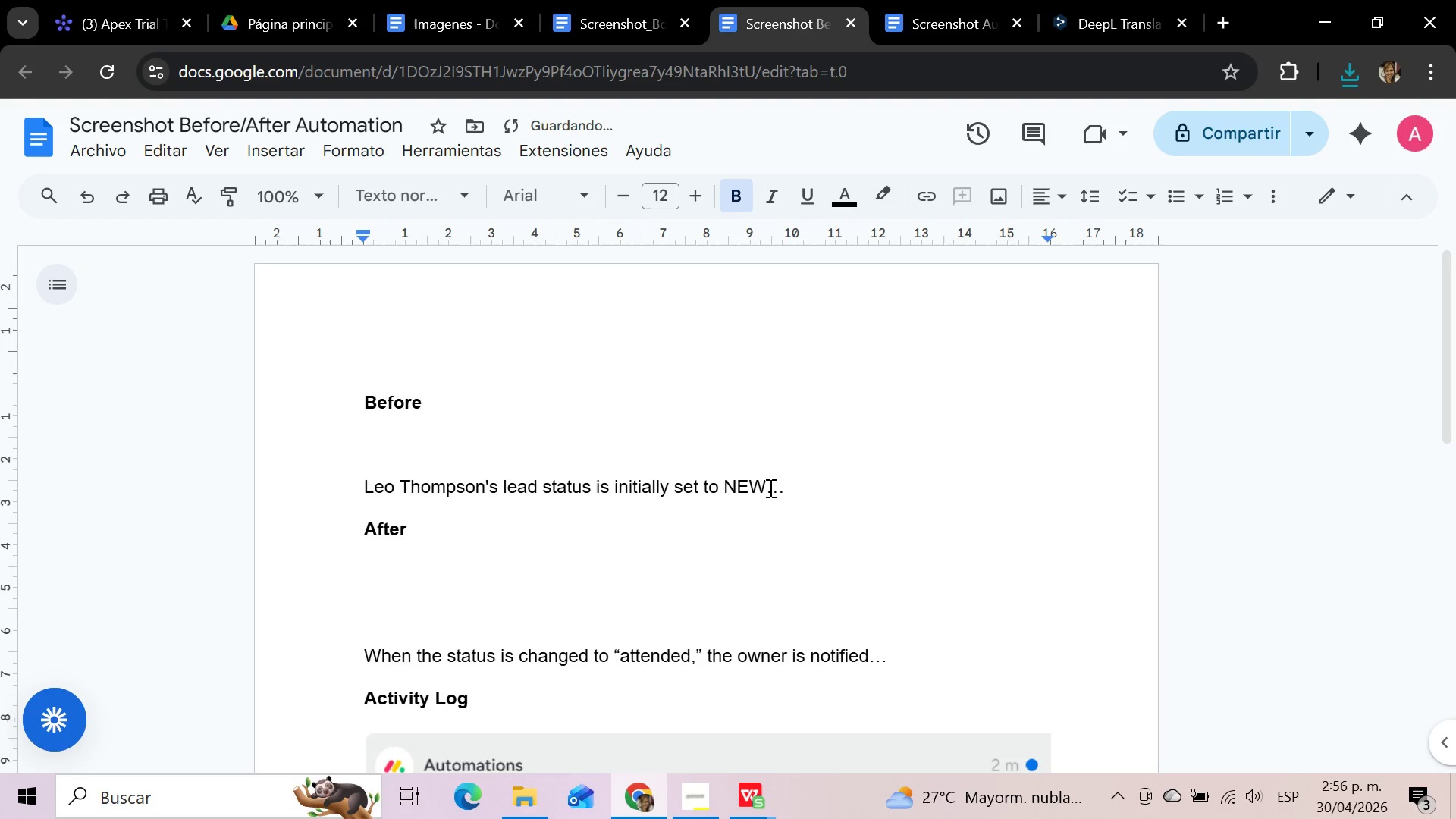 
left_click_drag(start_coordinate=[792, 486], to_coordinate=[379, 469])
 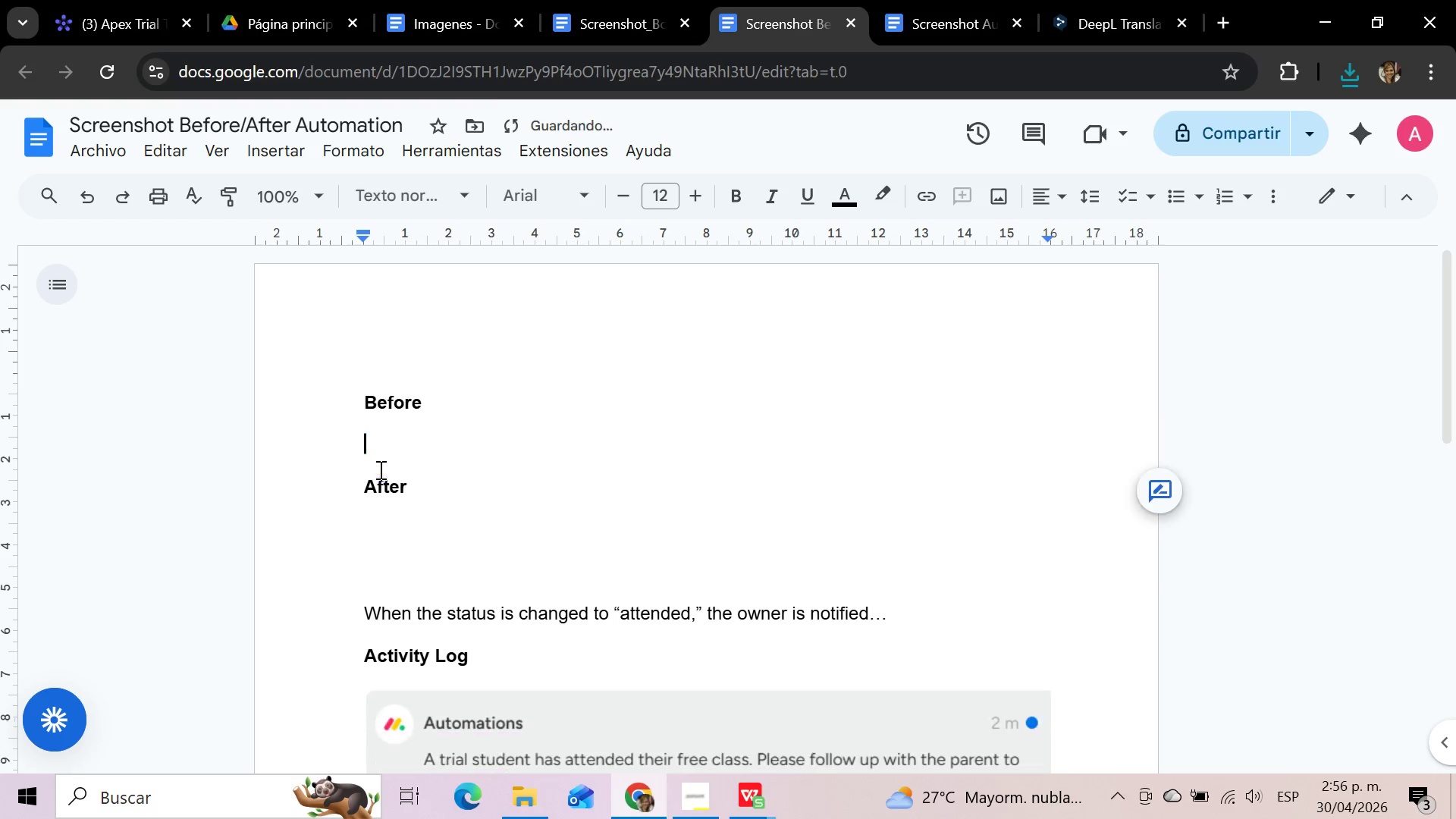 
key(Delete)
 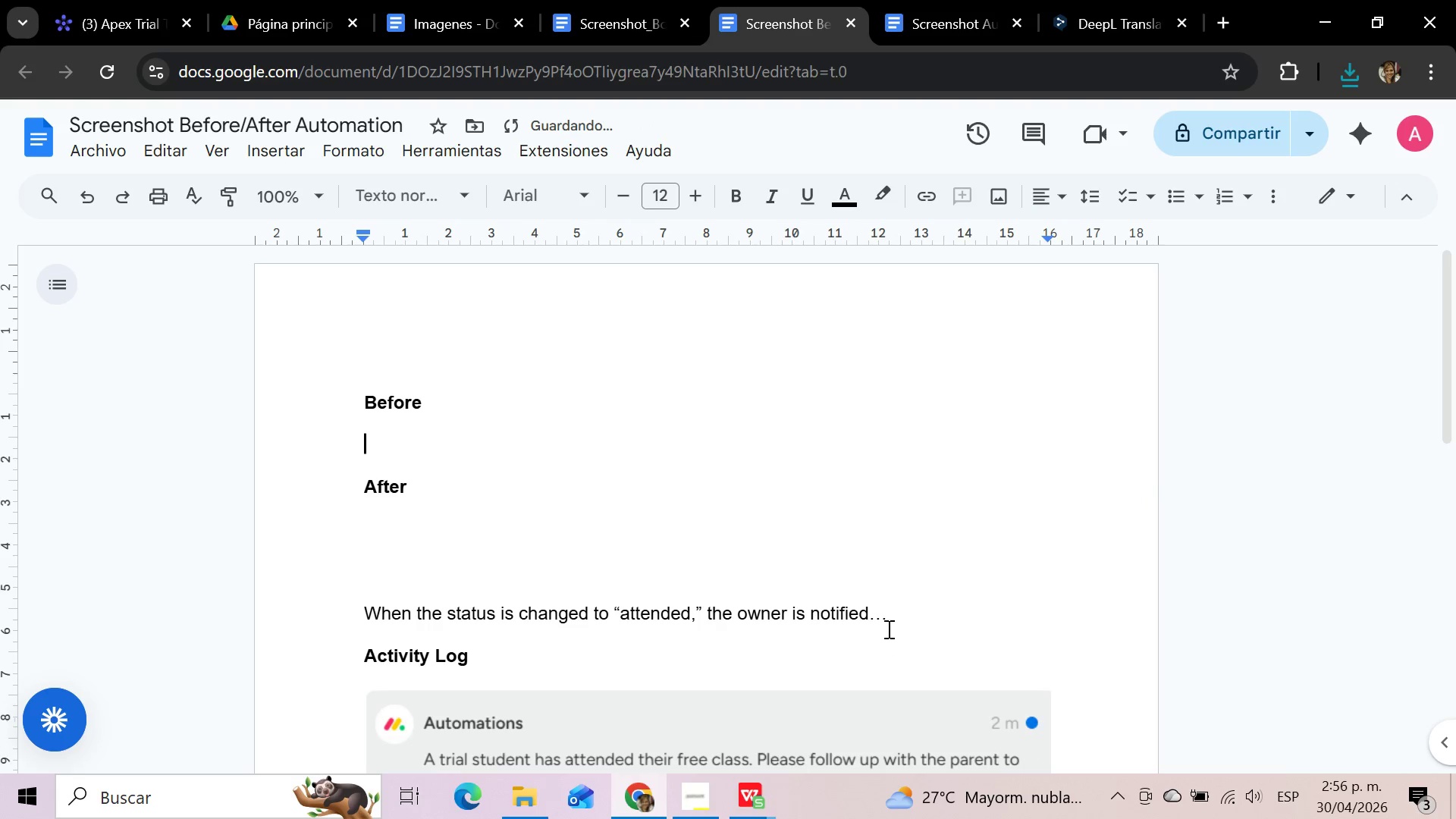 
left_click_drag(start_coordinate=[888, 613], to_coordinate=[347, 606])
 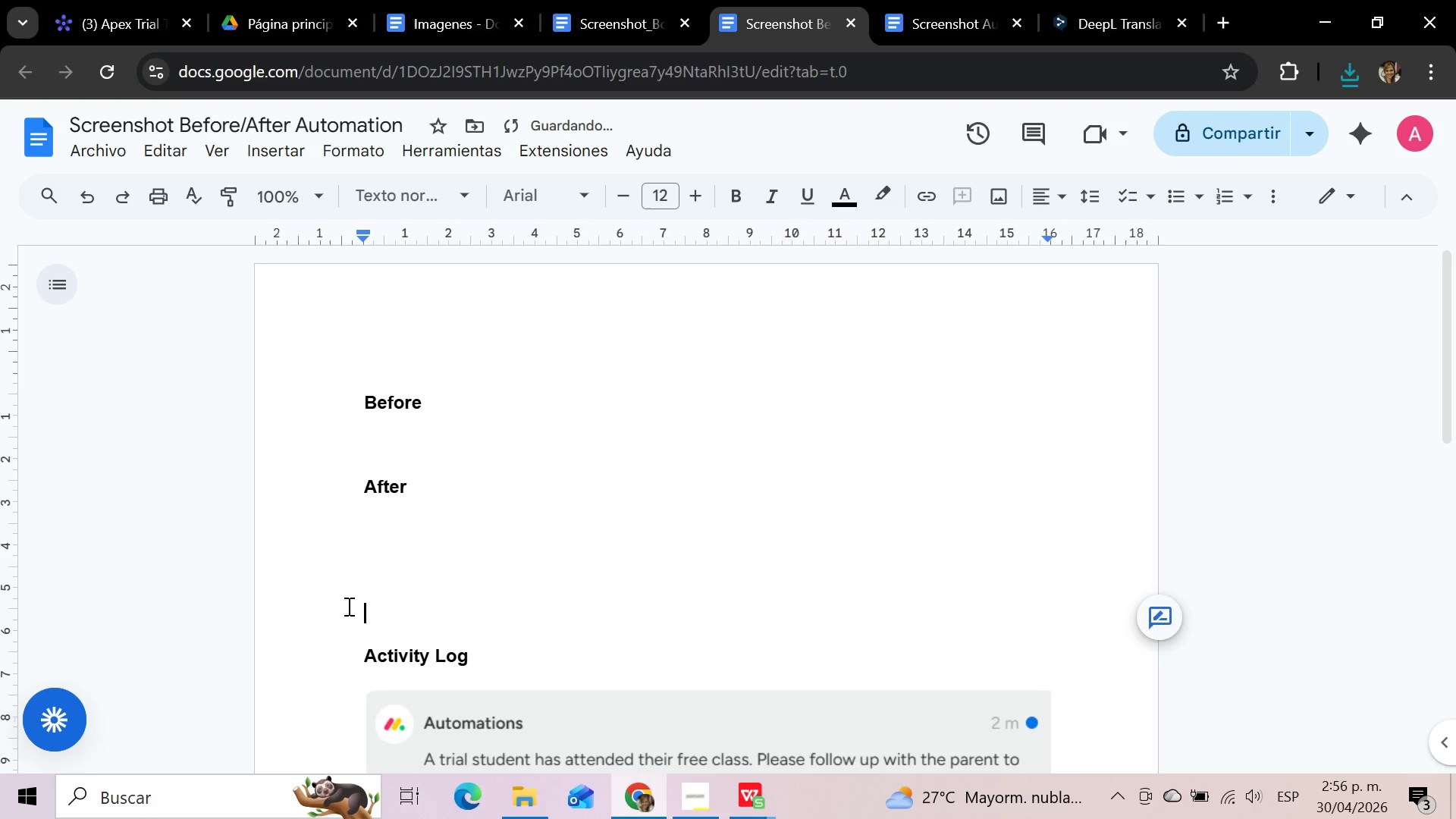 
key(Delete)
 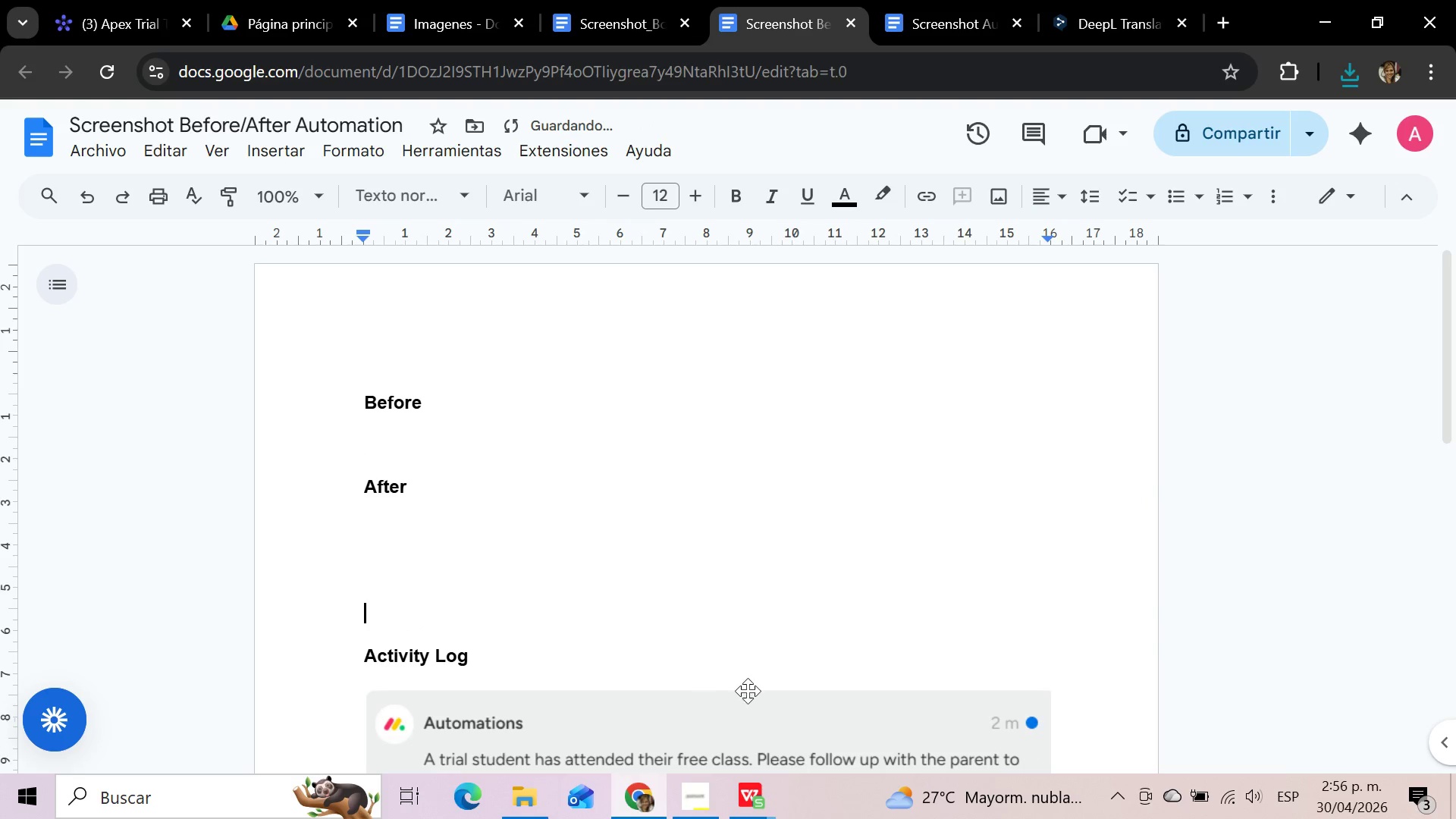 
left_click([748, 691])
 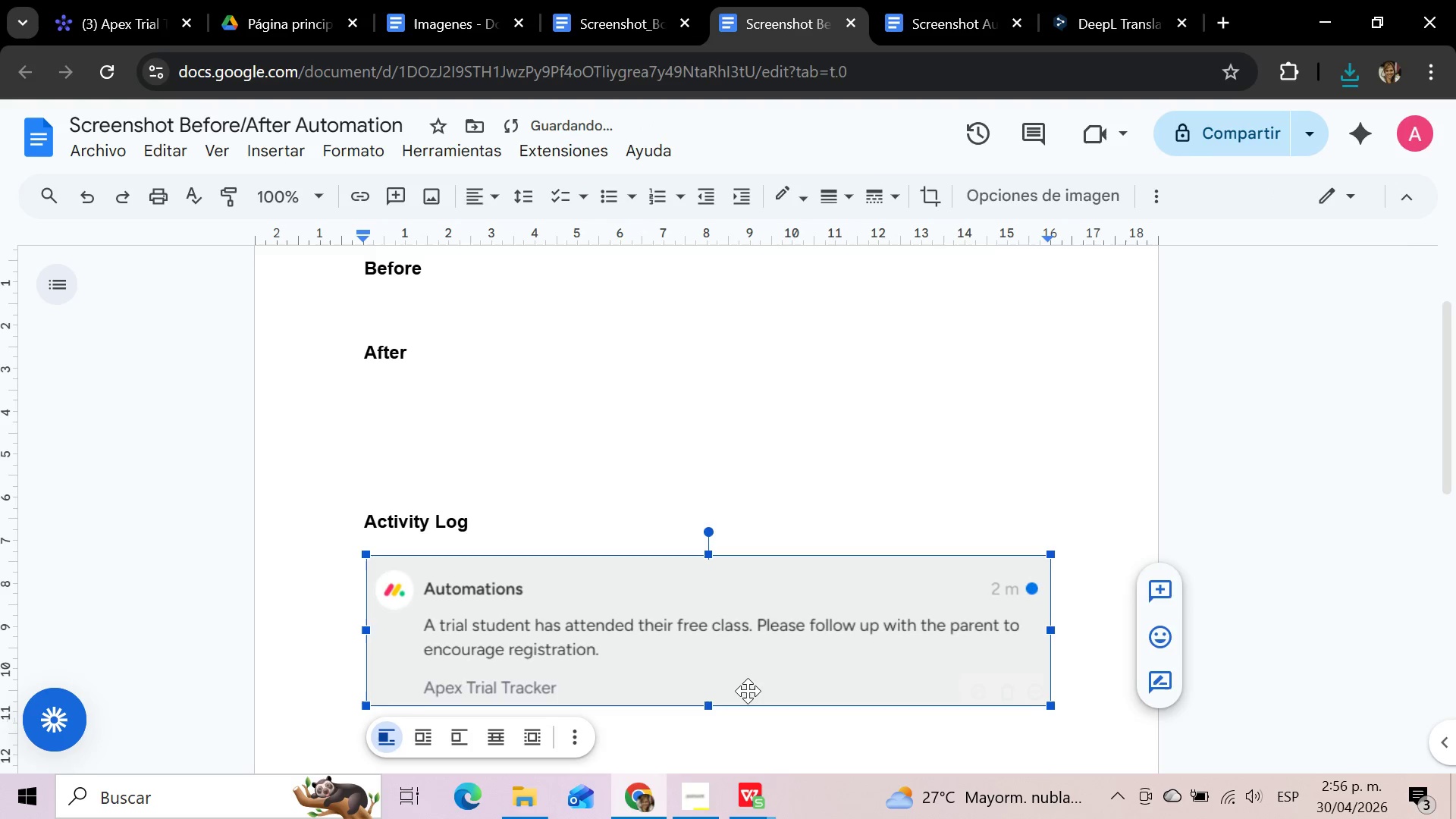 
key(Delete)
 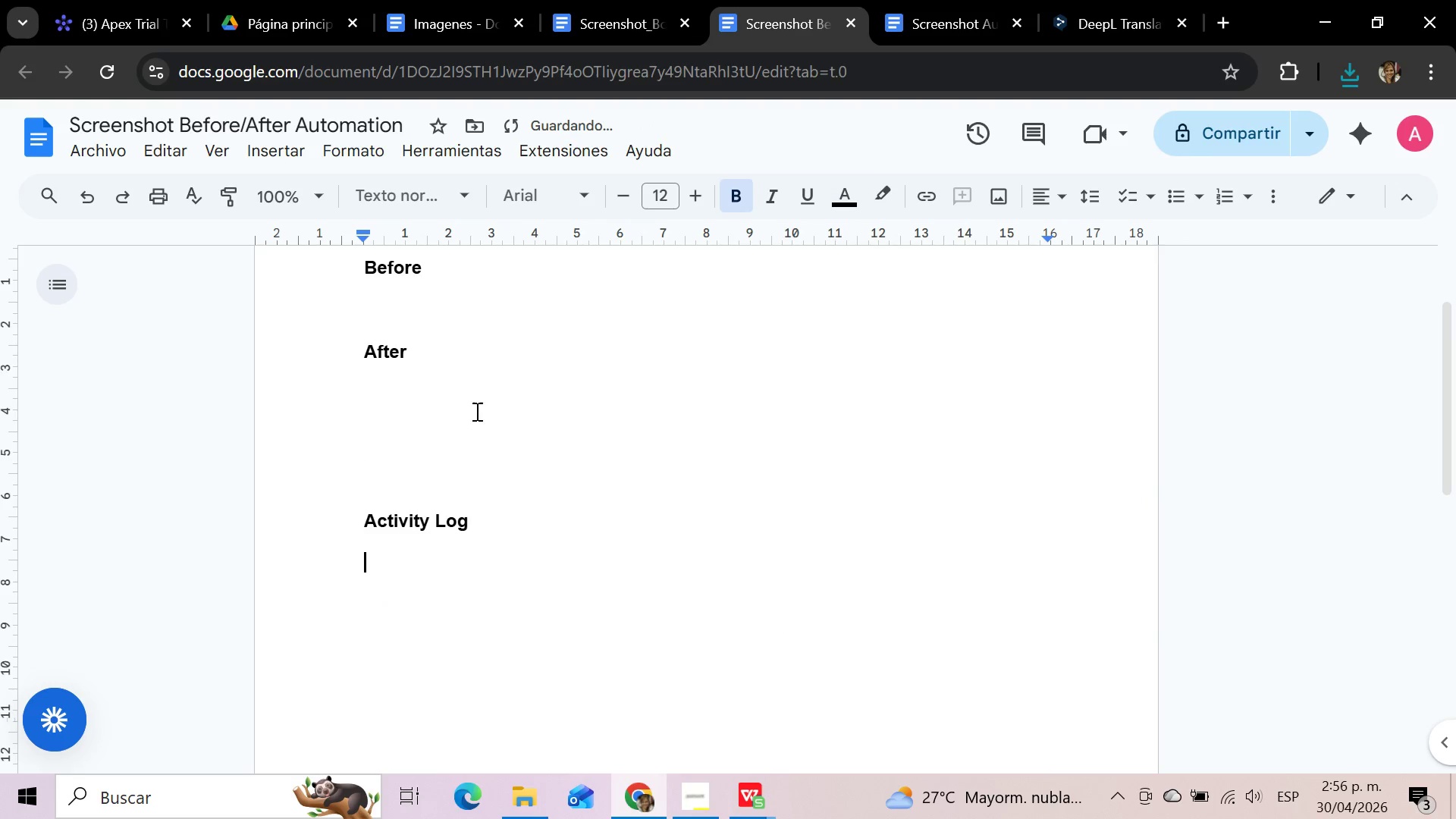 
scroll: coordinate [475, 411], scroll_direction: up, amount: 2.0
 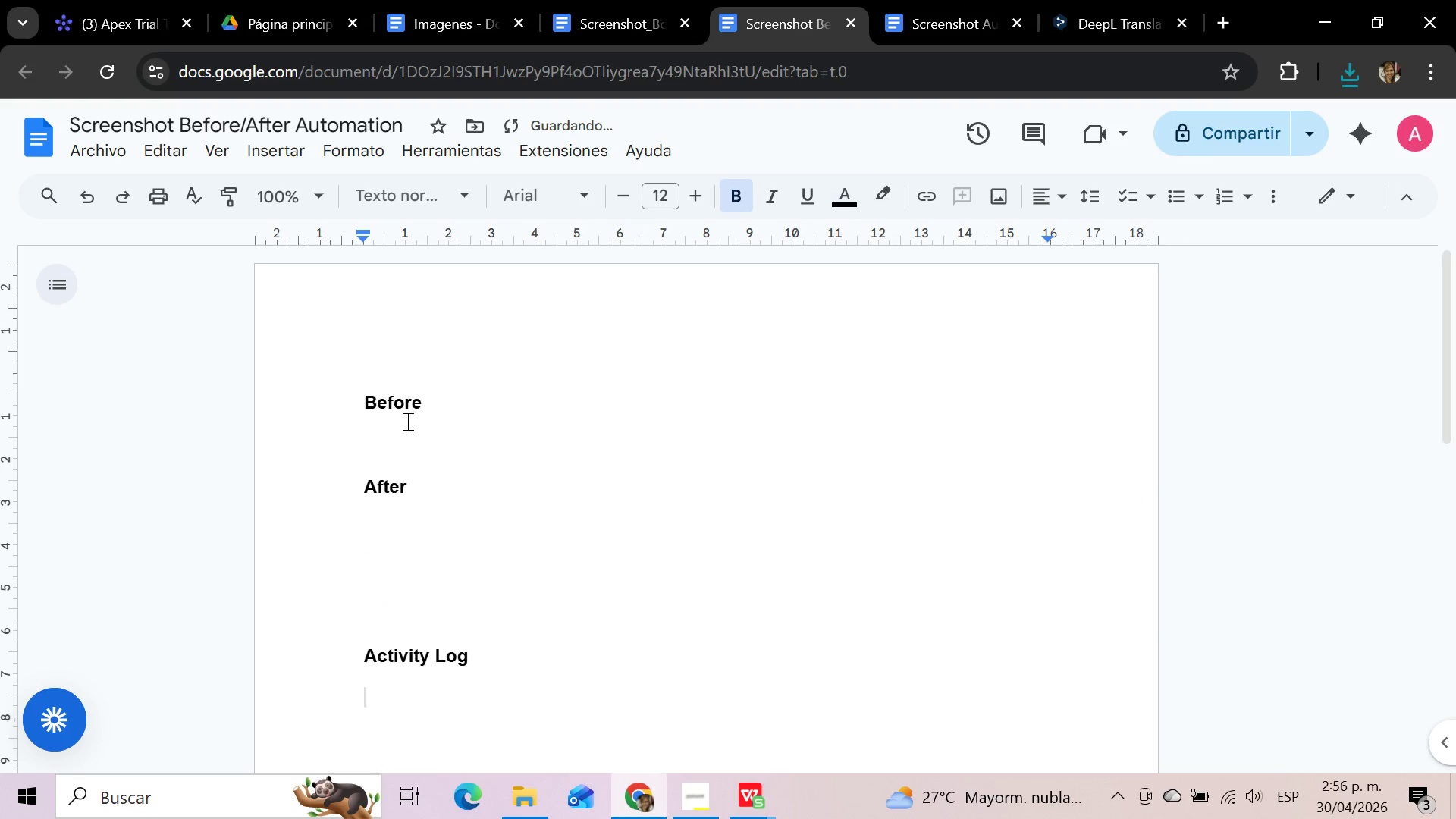 
left_click([388, 433])
 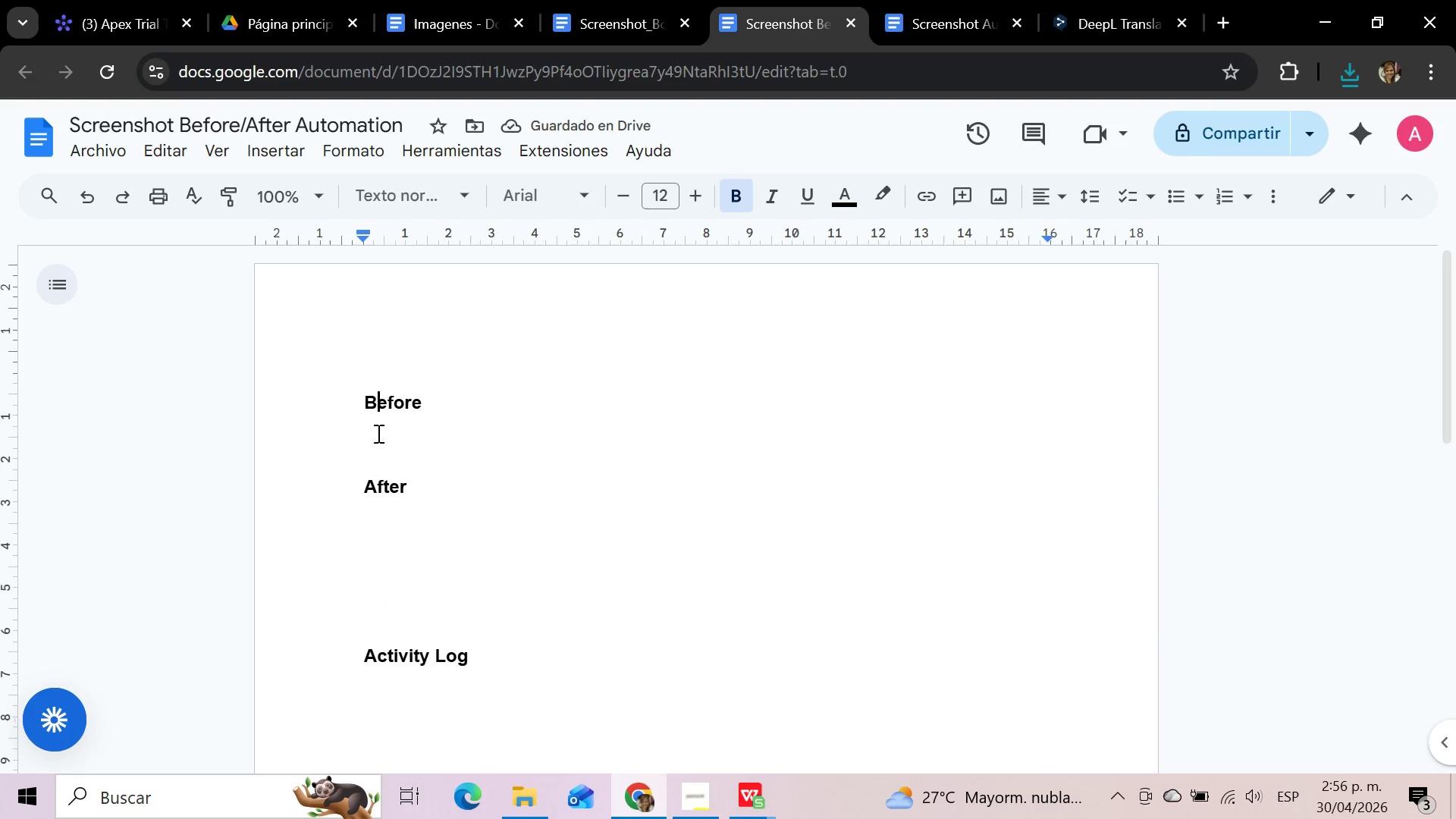 
double_click([522, 399])
 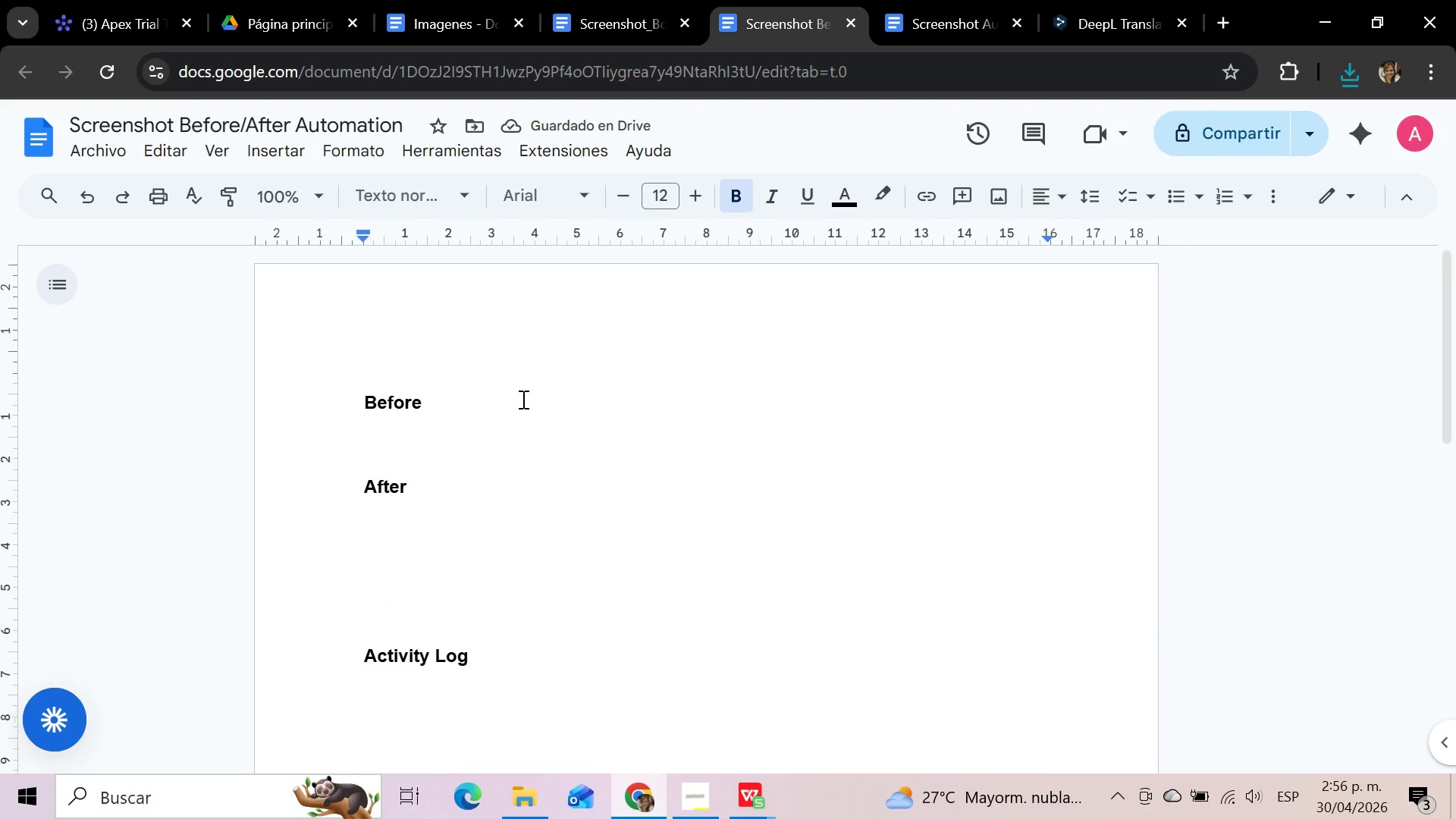 
key(Enter)
 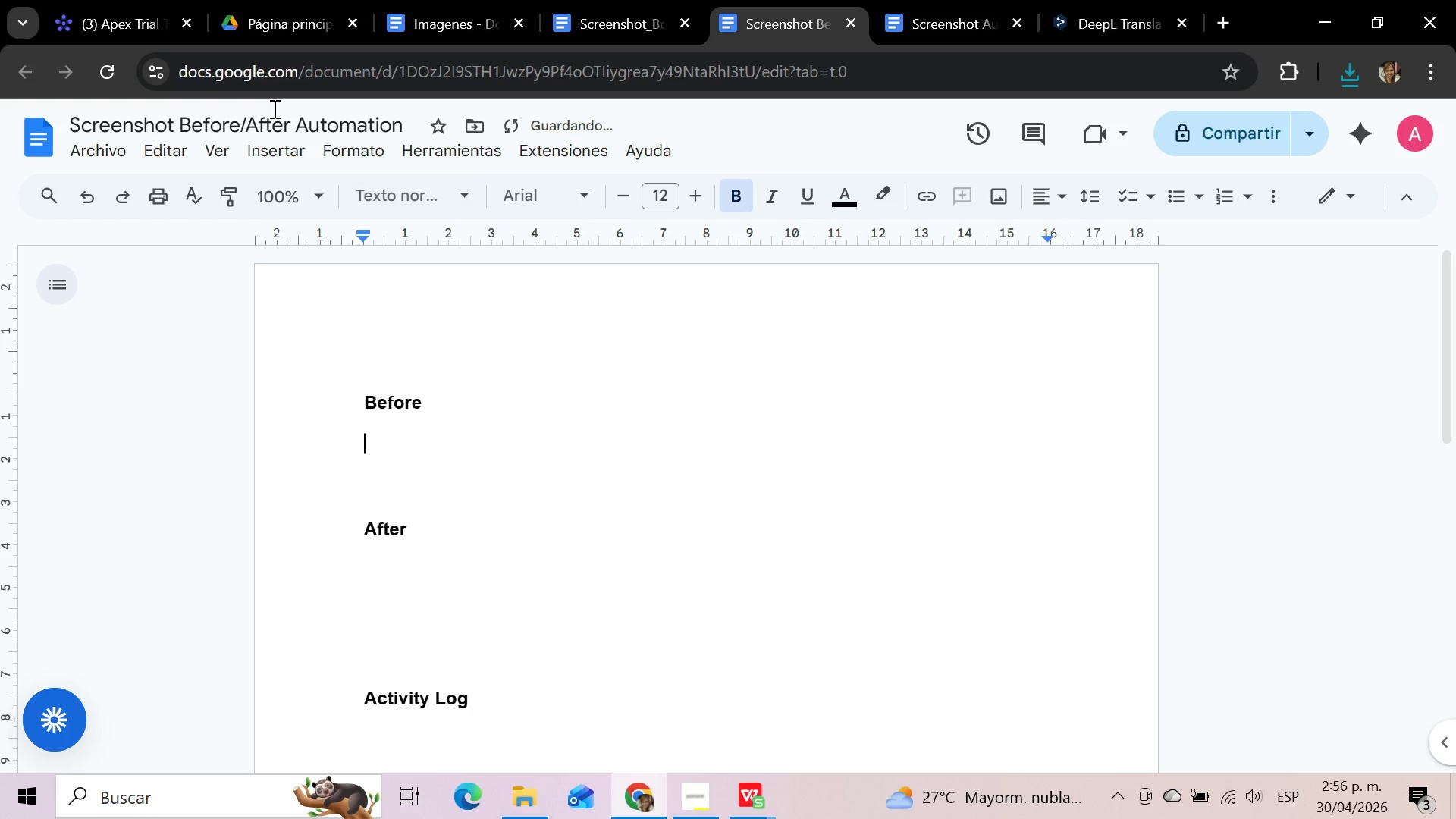 
left_click([117, 0])
 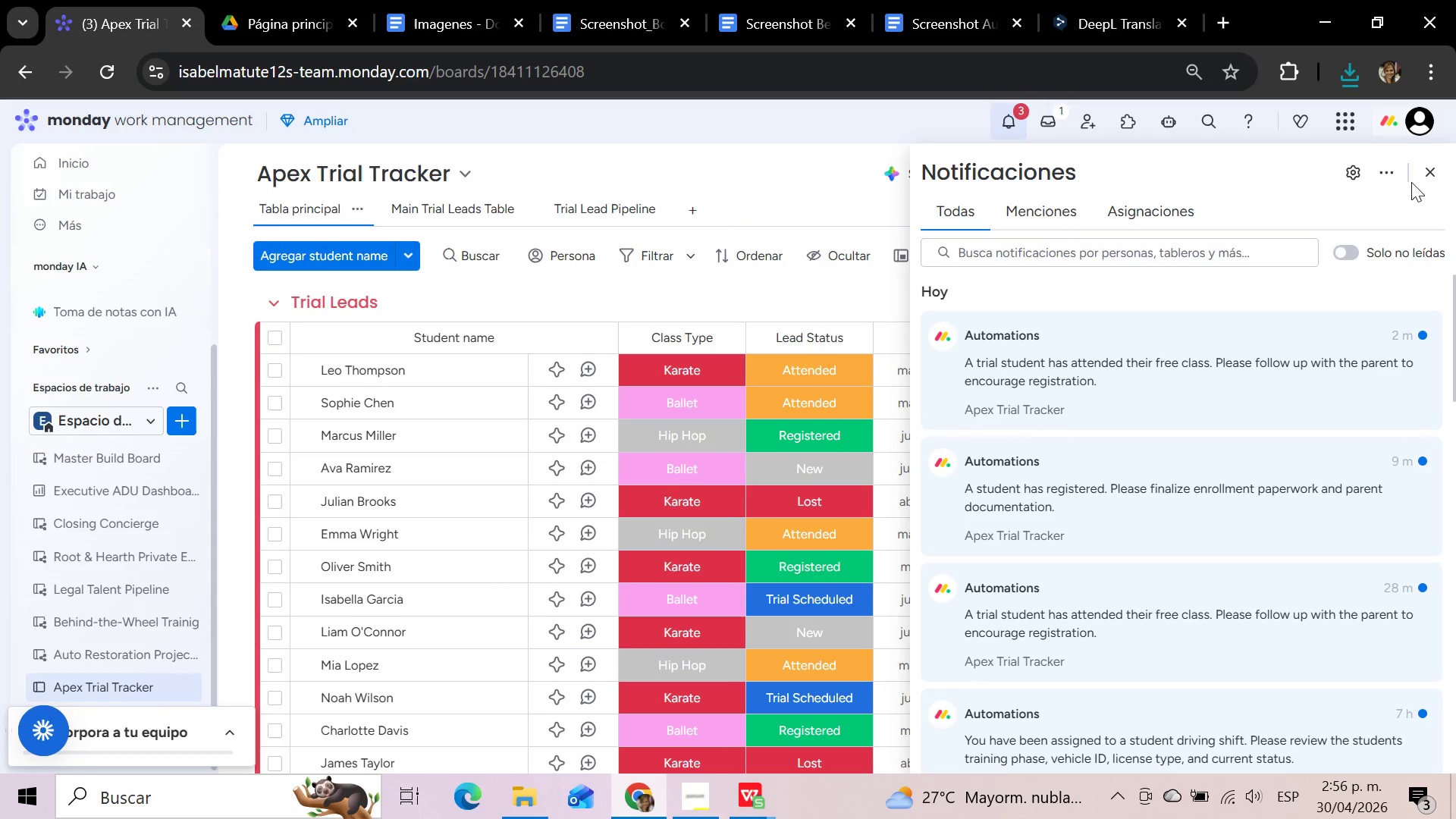 
left_click([1431, 167])
 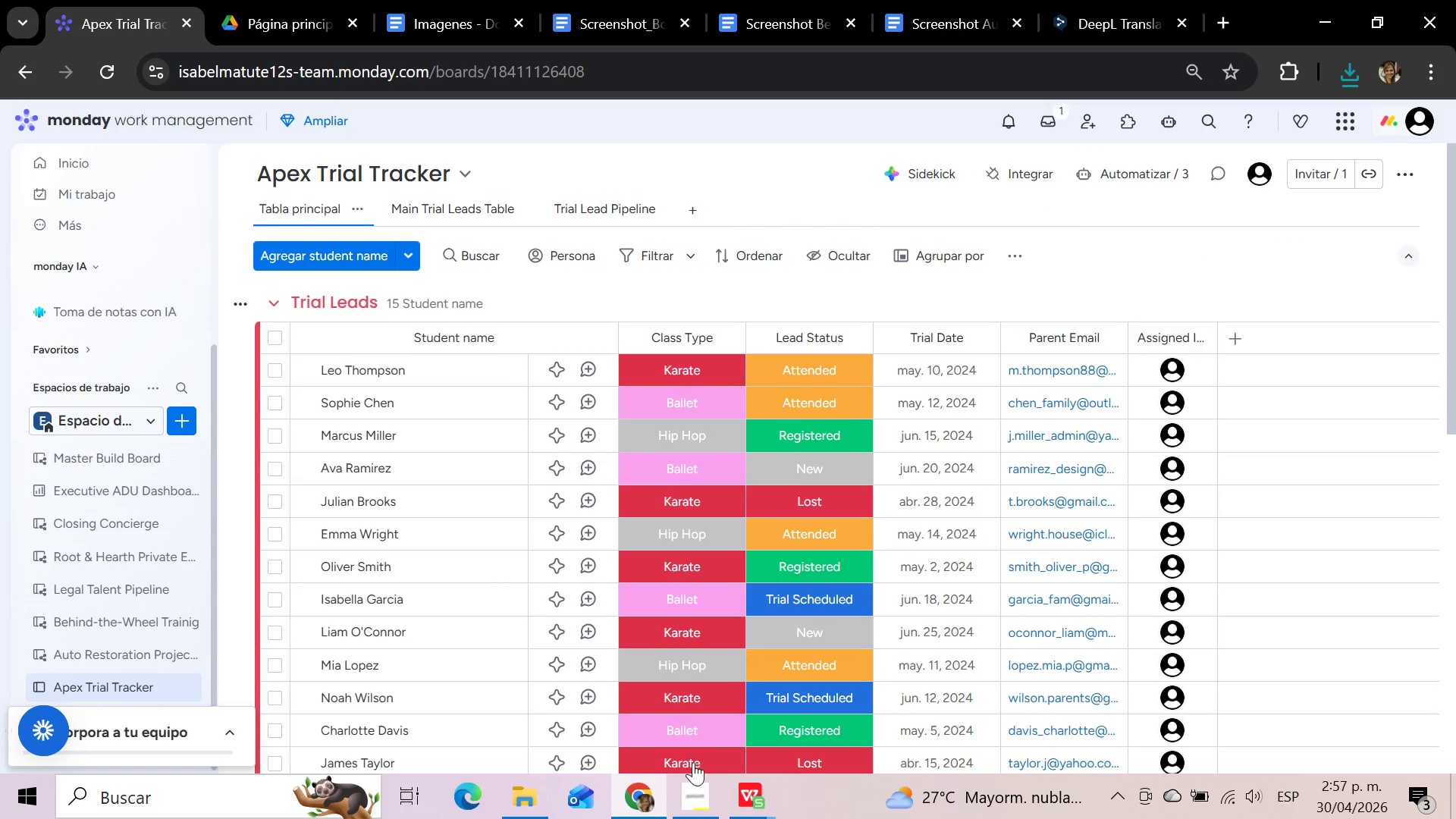 
left_click([701, 804])